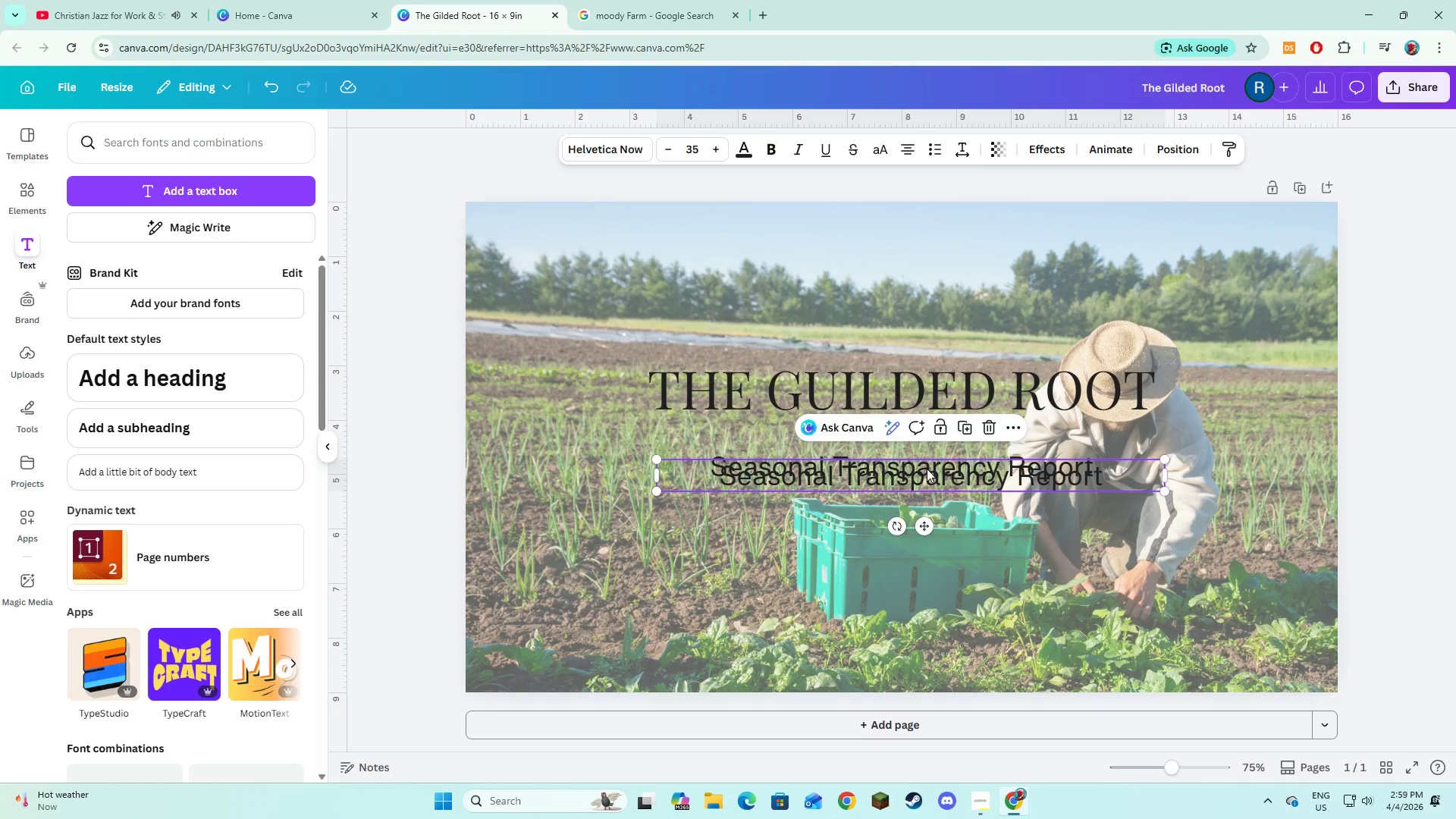 
left_click_drag(start_coordinate=[927, 469], to_coordinate=[915, 572])
 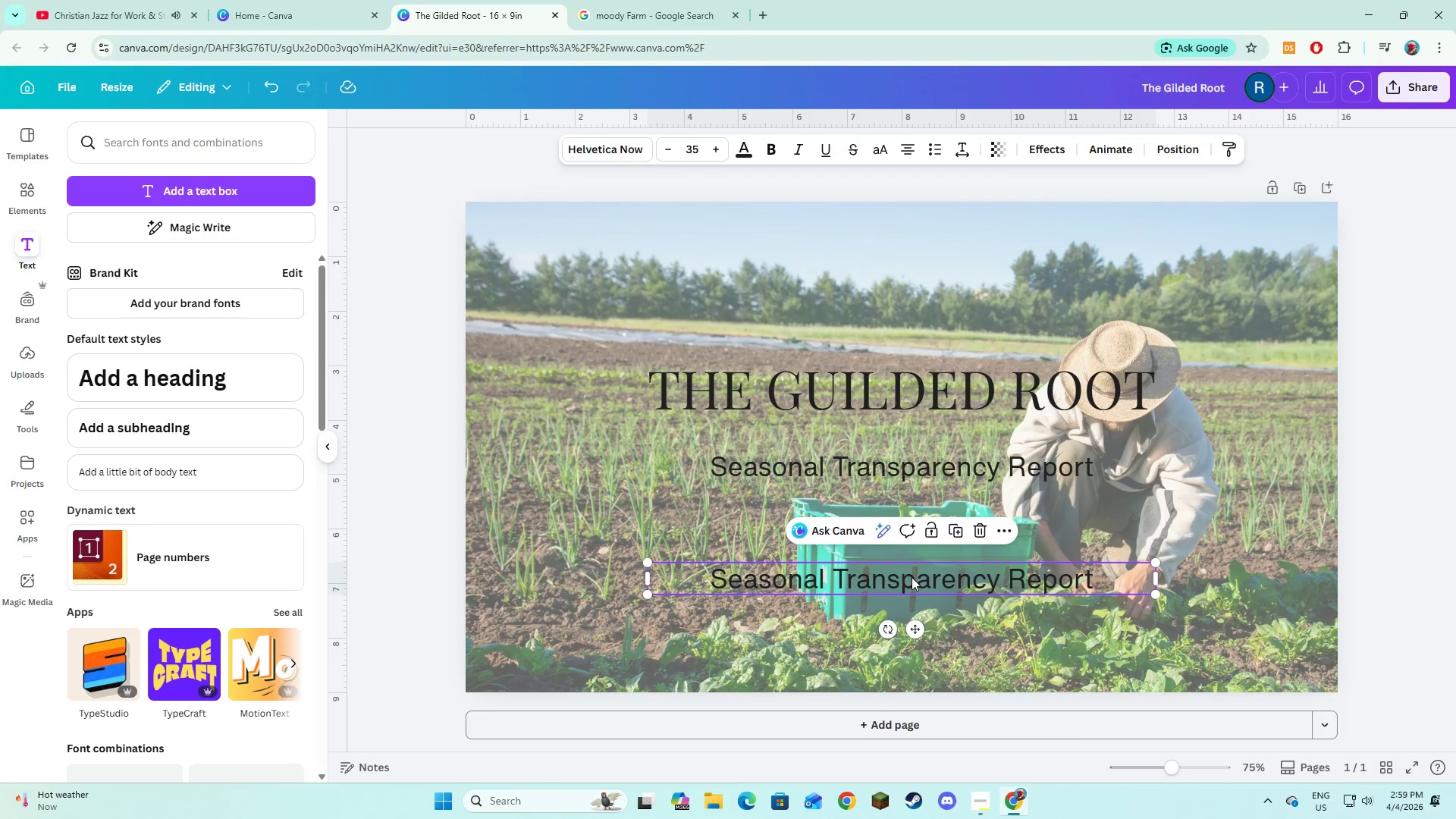 
left_click([912, 577])
 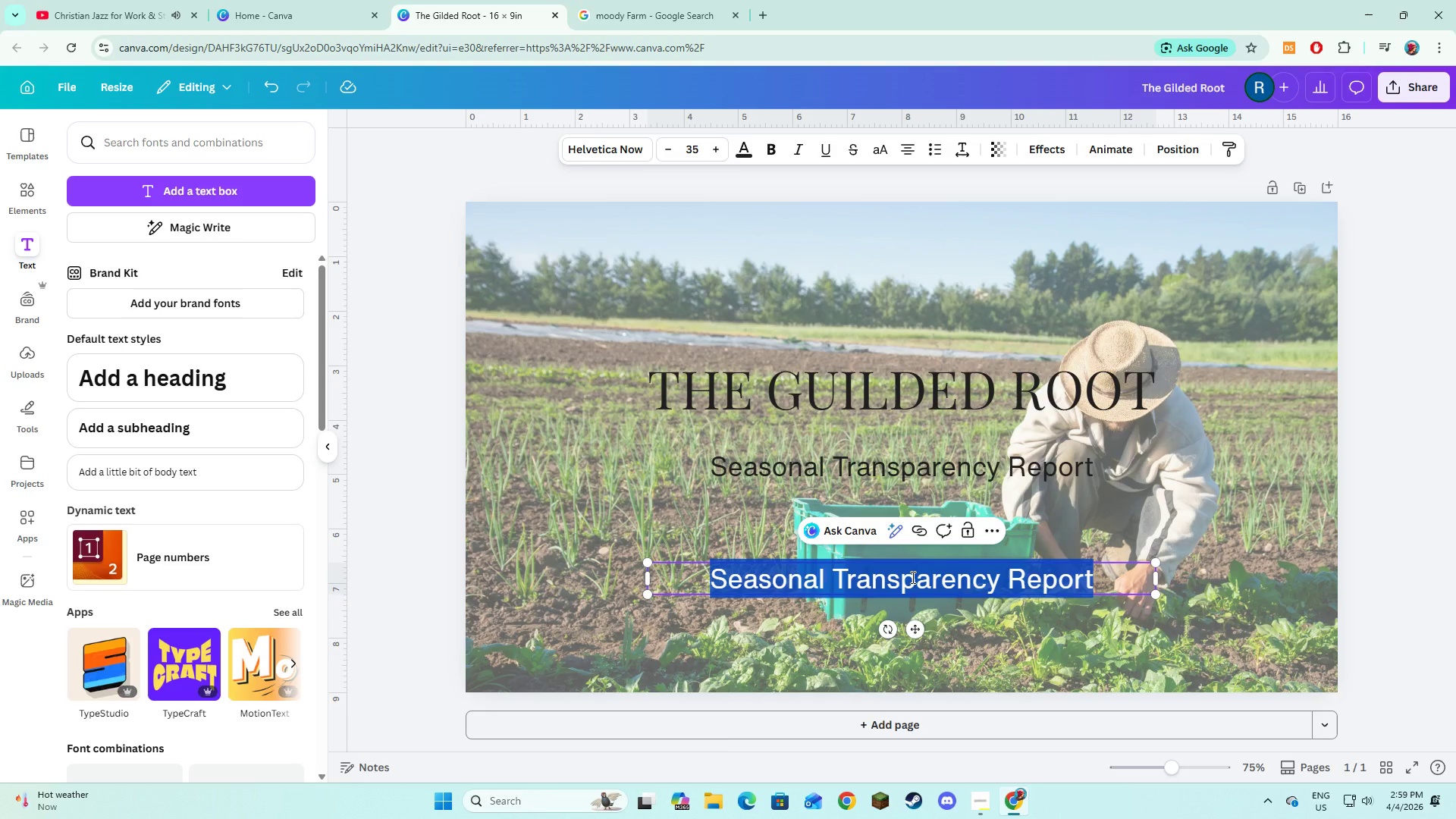 
type(Q2 2025)
key(Backspace)
type(6-Soil to Server)
 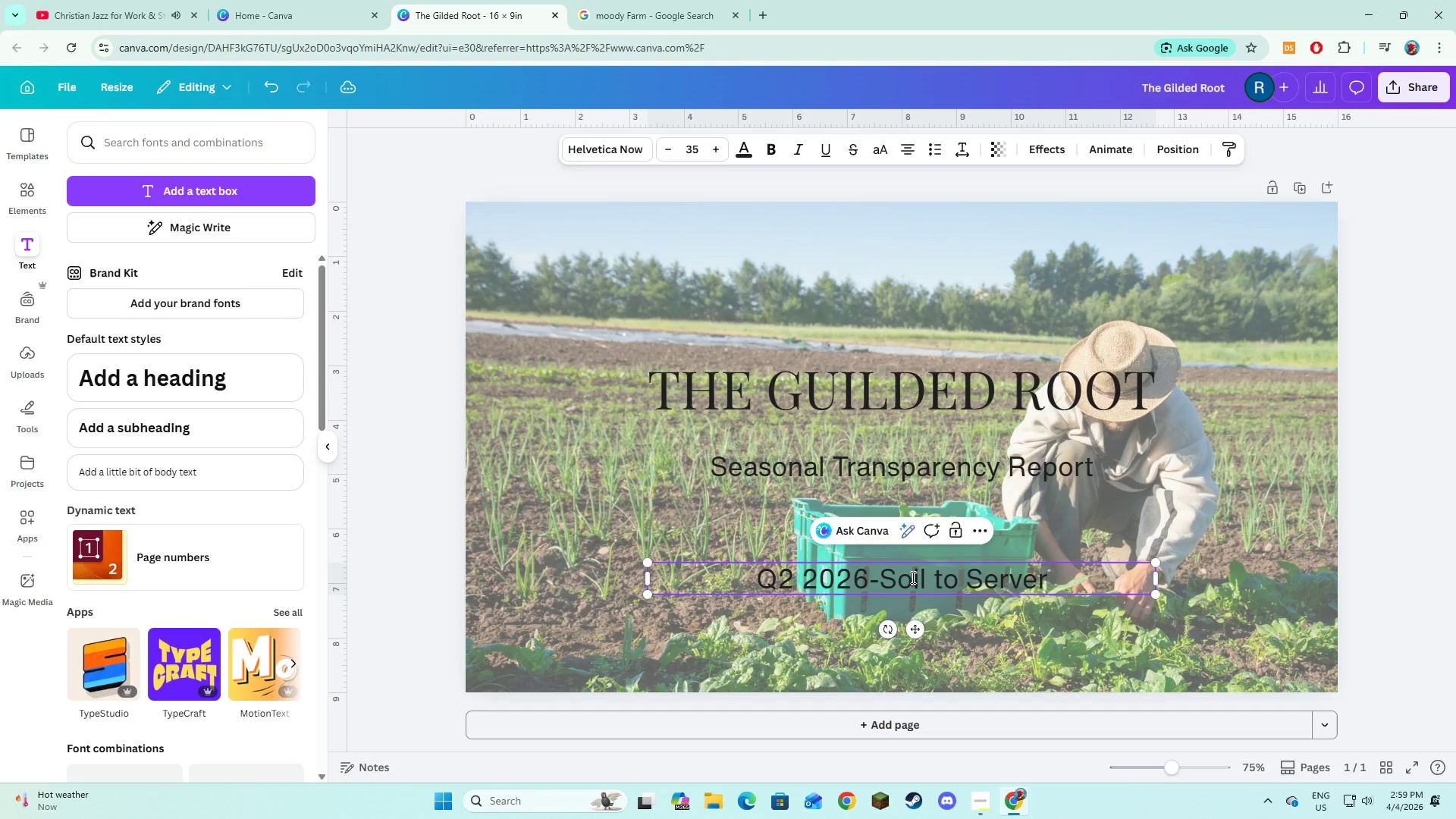 
key(Control+A)
 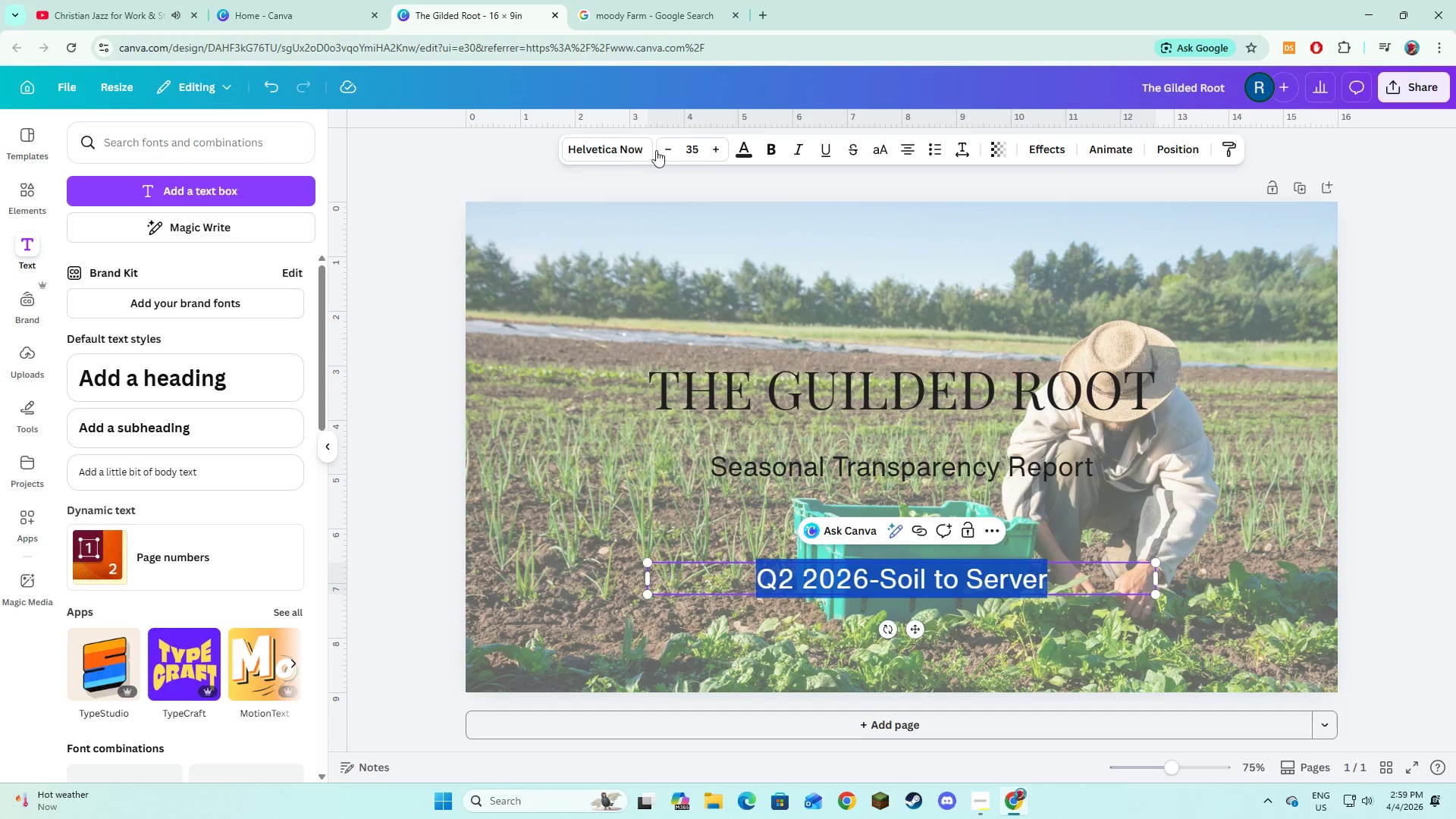 
left_click([657, 627])
 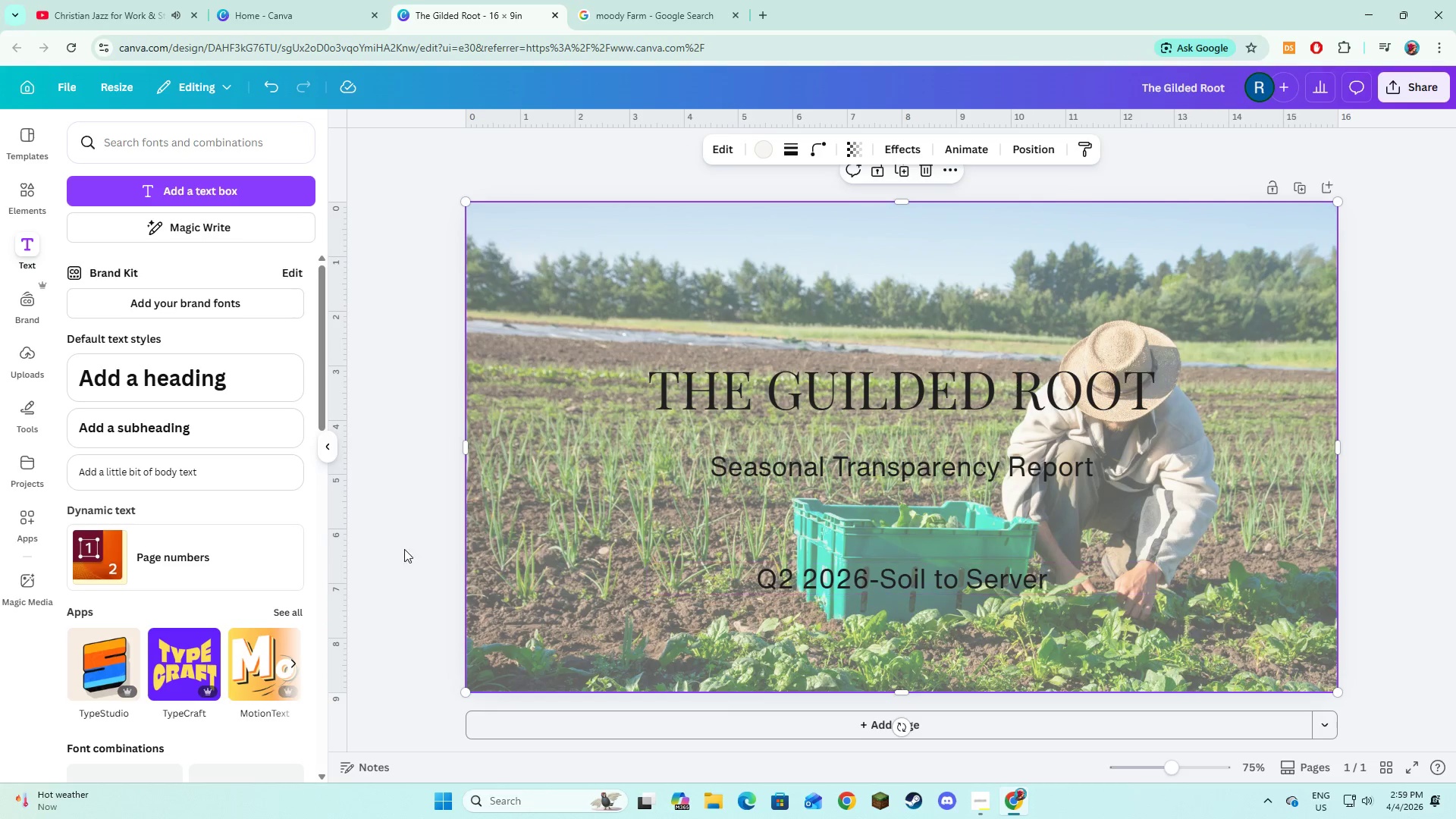 
left_click([238, 196])
 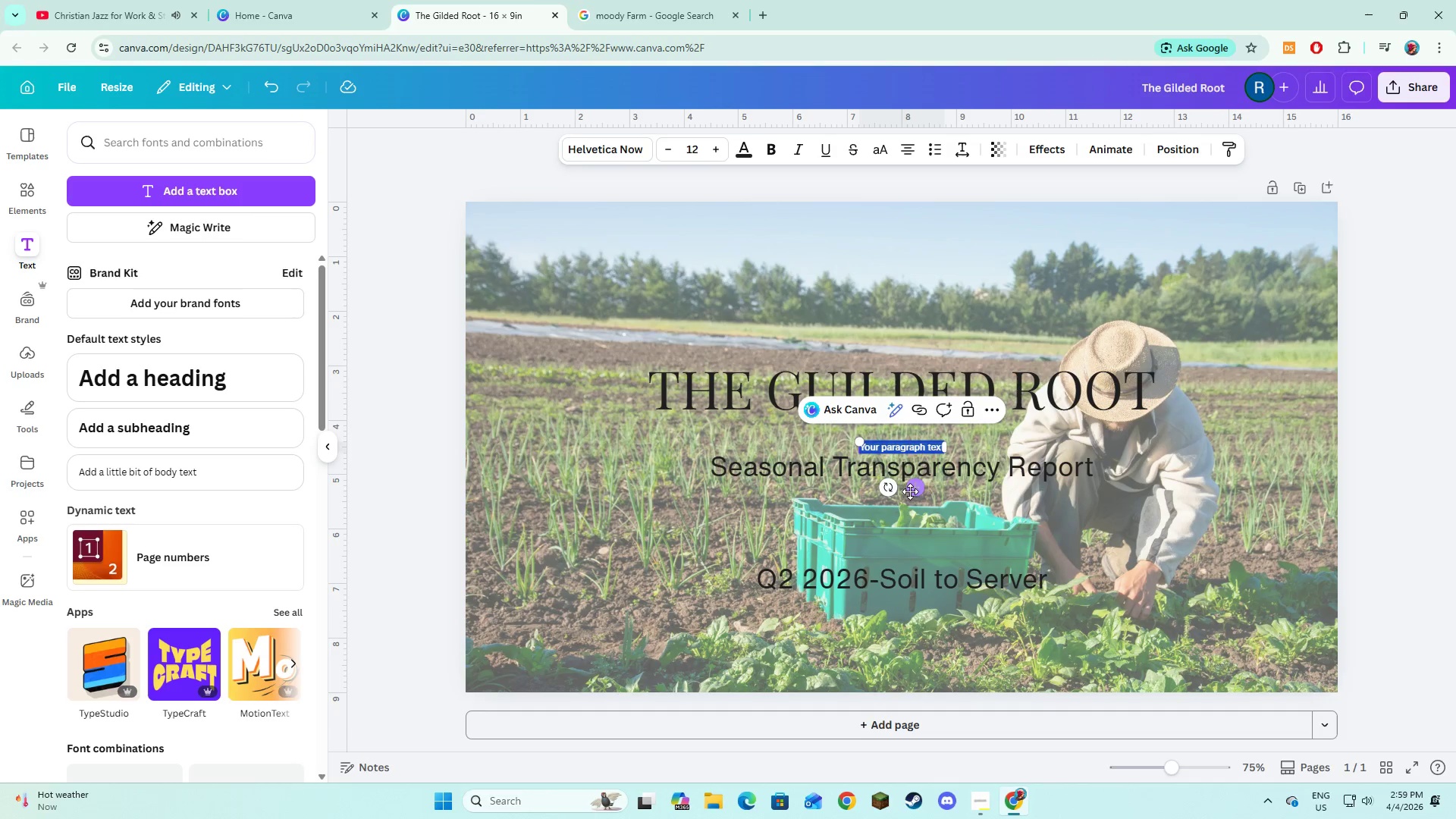 
left_click_drag(start_coordinate=[910, 489], to_coordinate=[907, 648])
 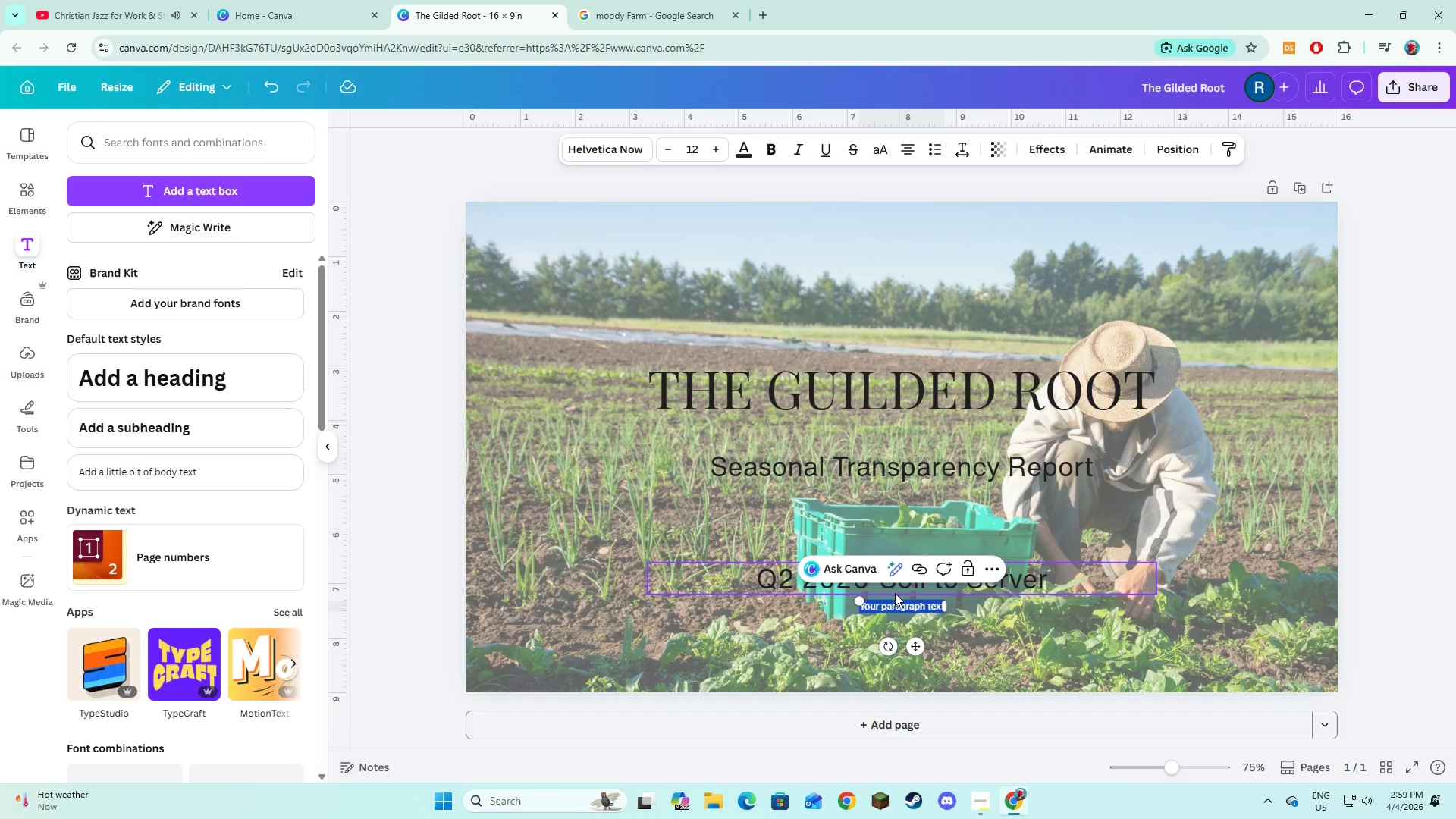 
key(Shift+I)
 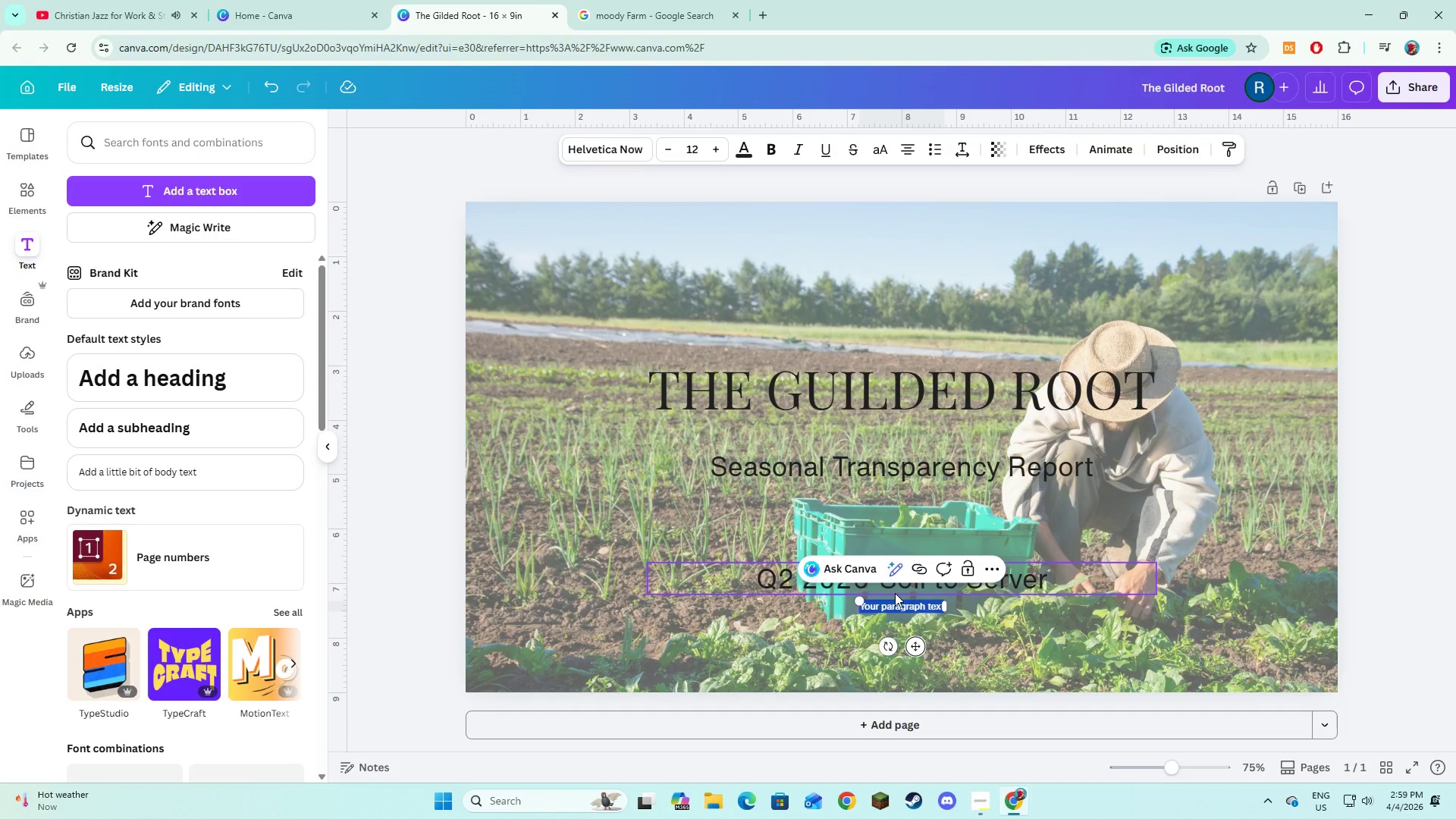 
scroll: coordinate [895, 593], scroll_direction: down, amount: 1.0
 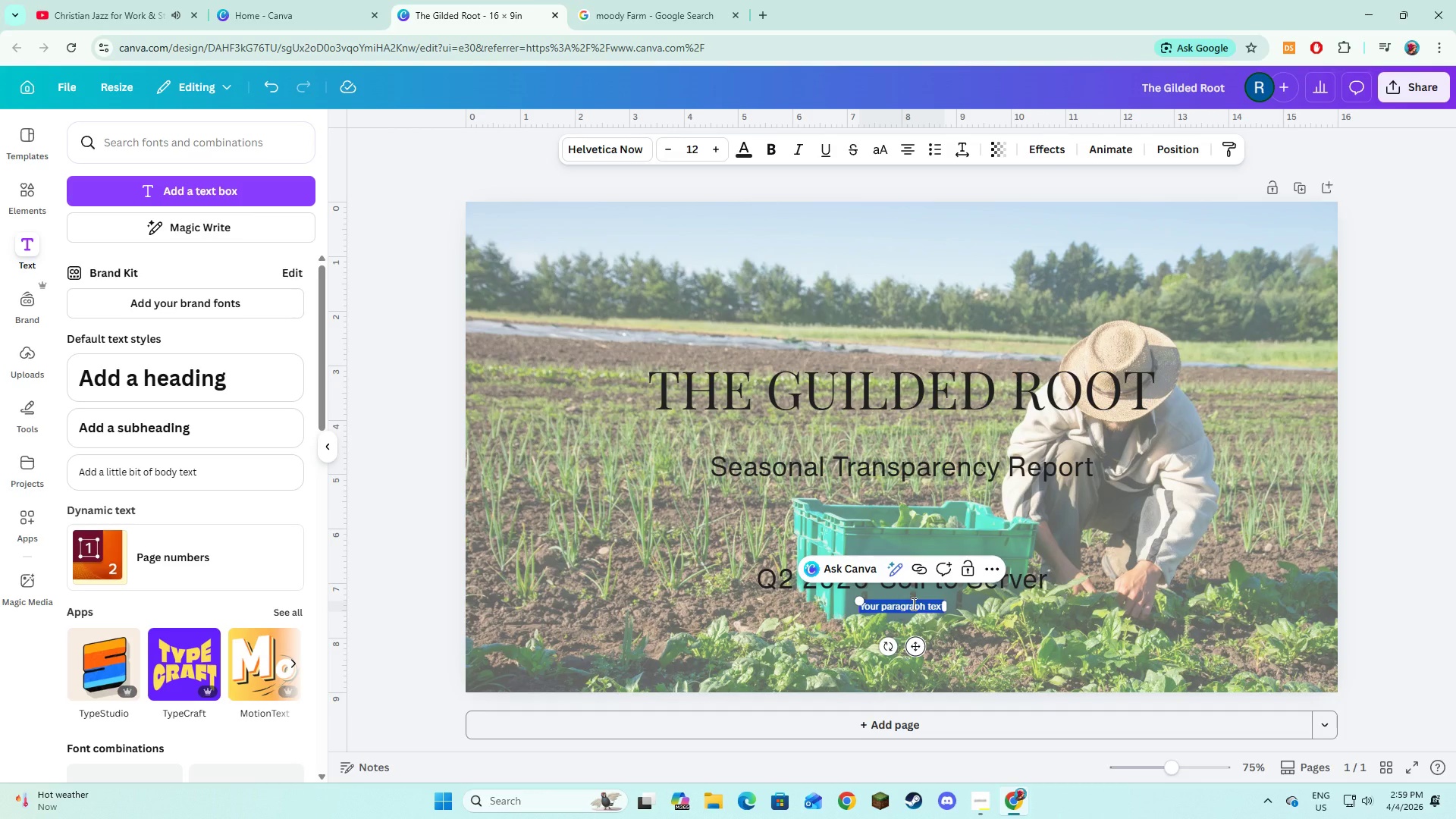 
left_click([912, 604])
 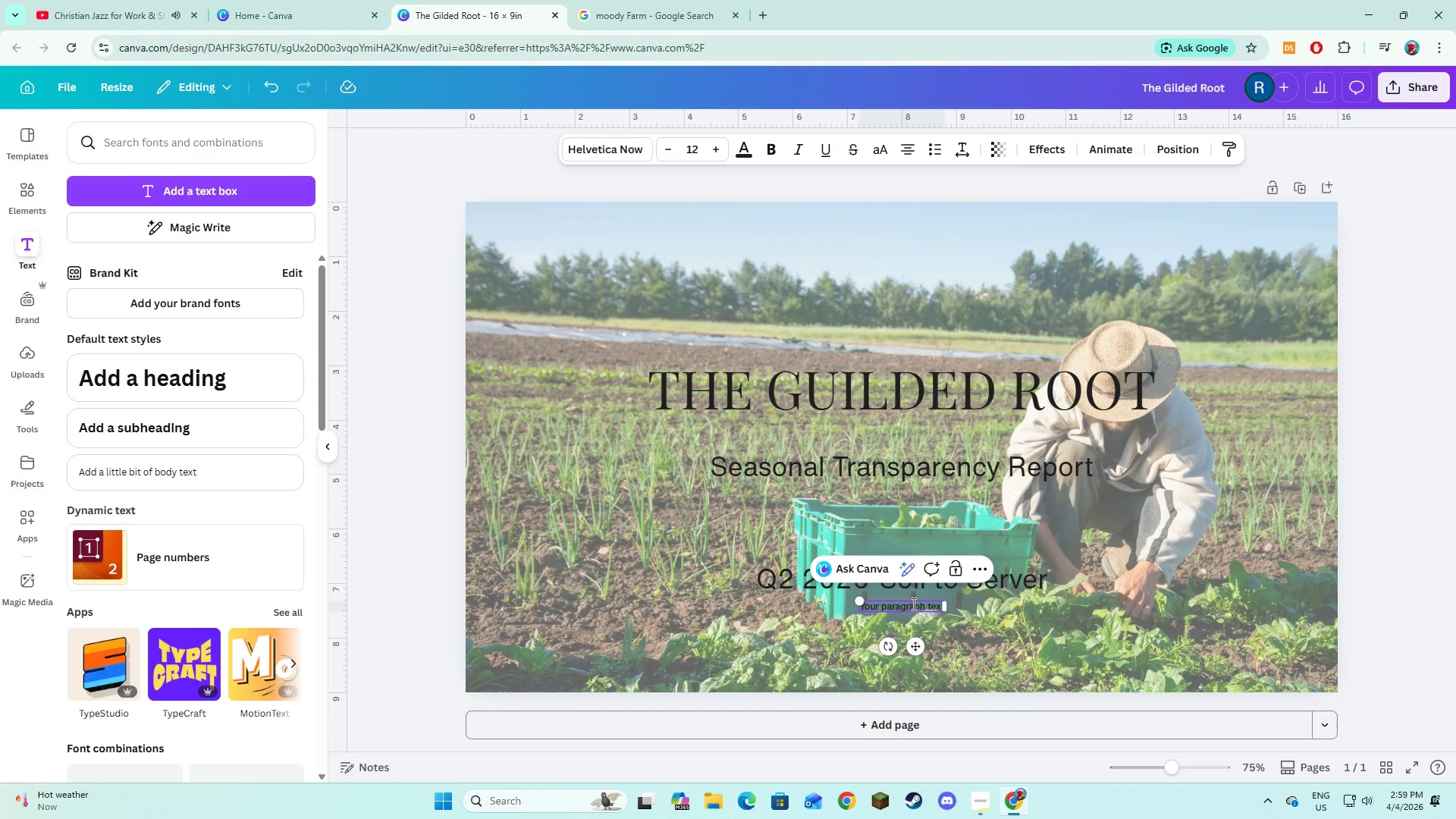 
key(Control+A)
 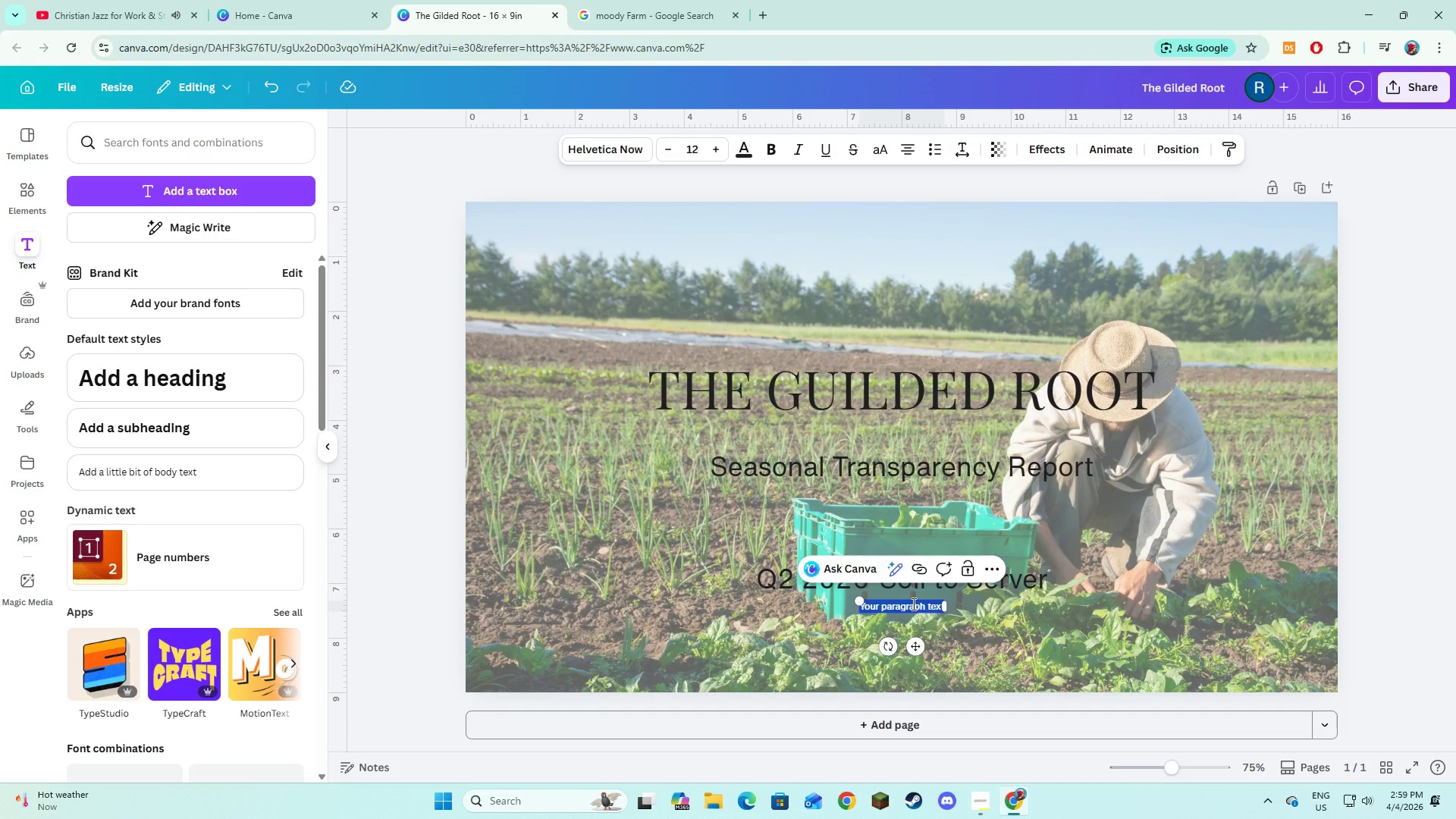 
type(Dikolam City)
 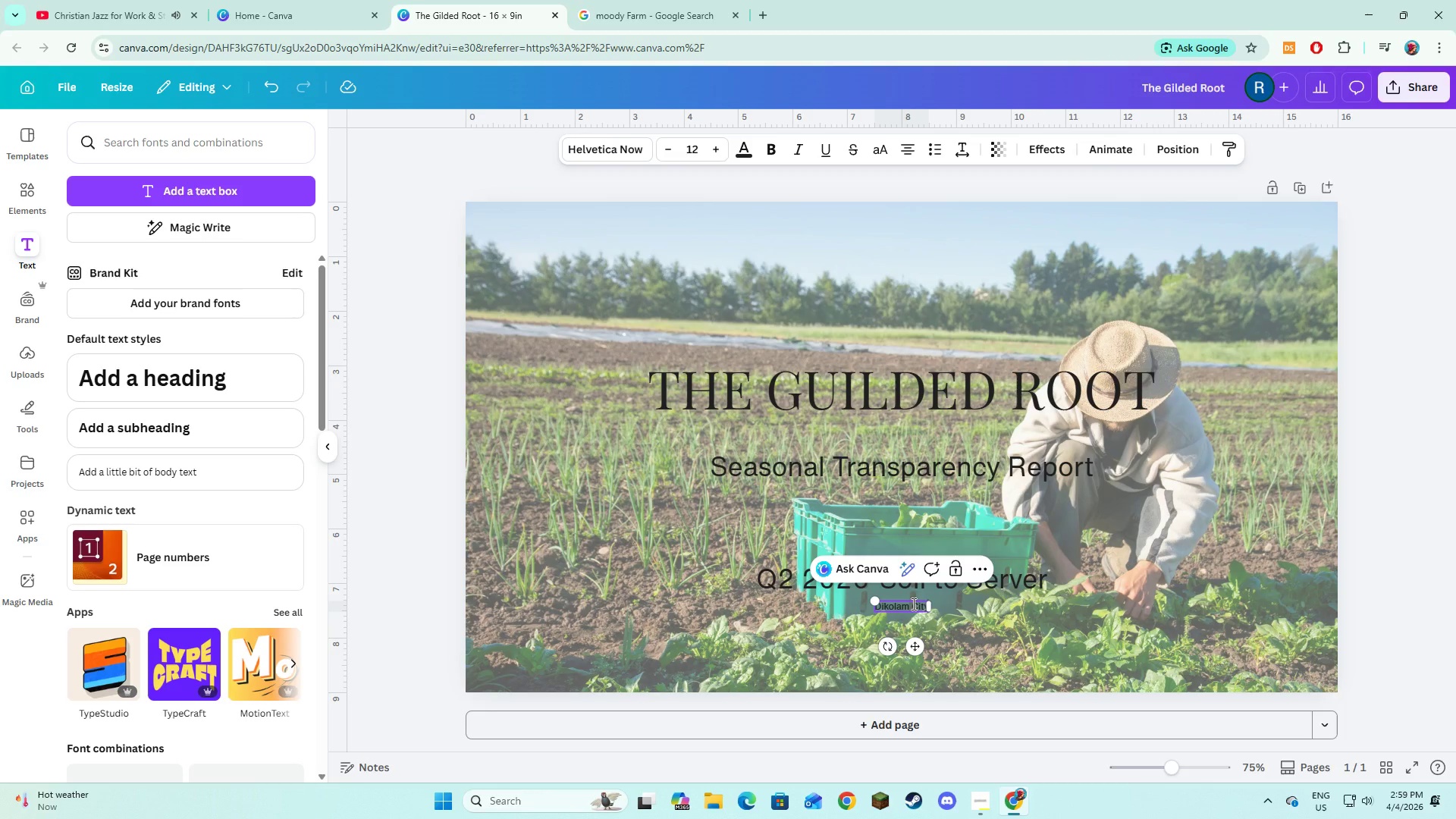 
left_click([951, 613])
 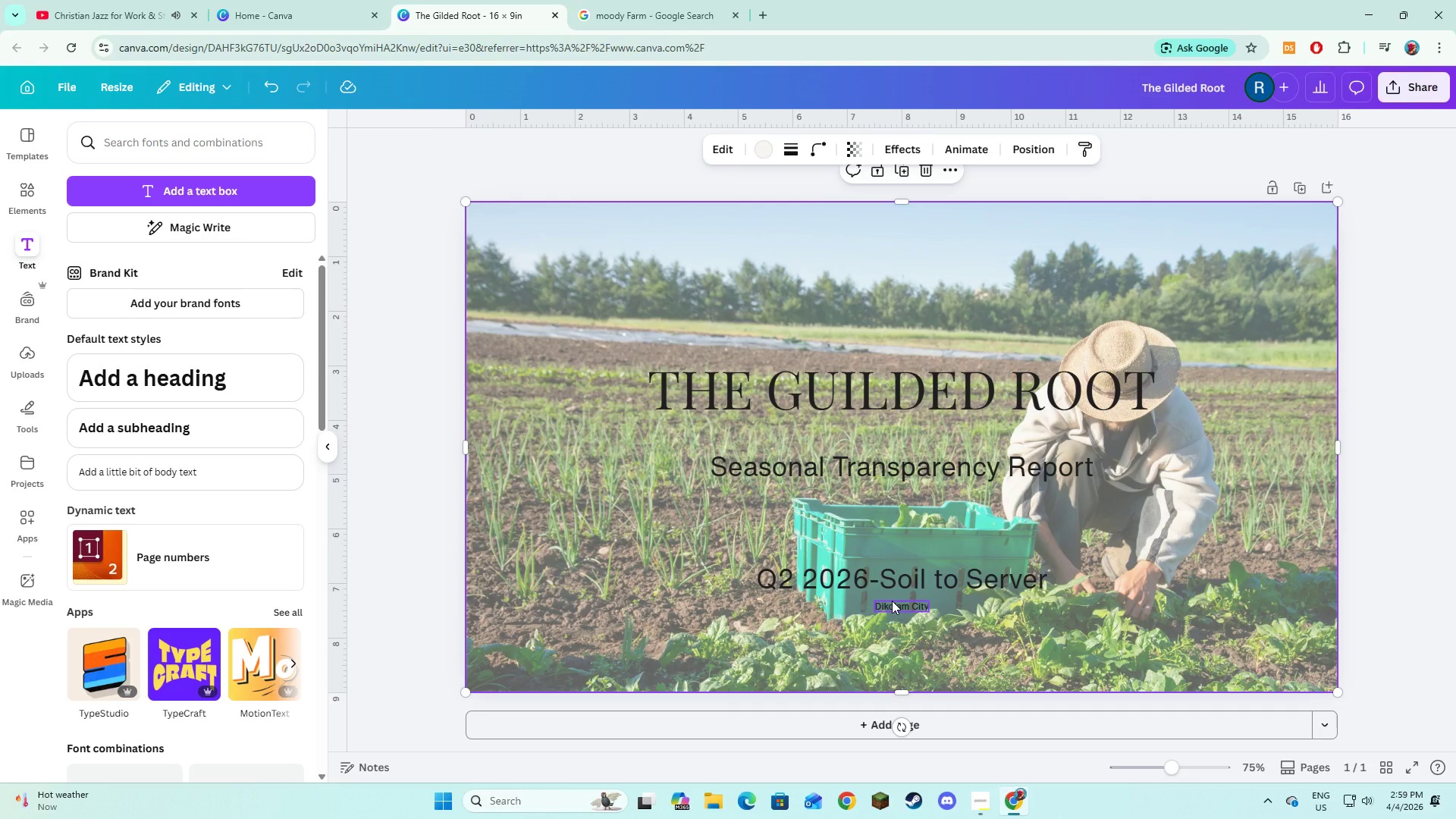 
left_click([892, 601])
 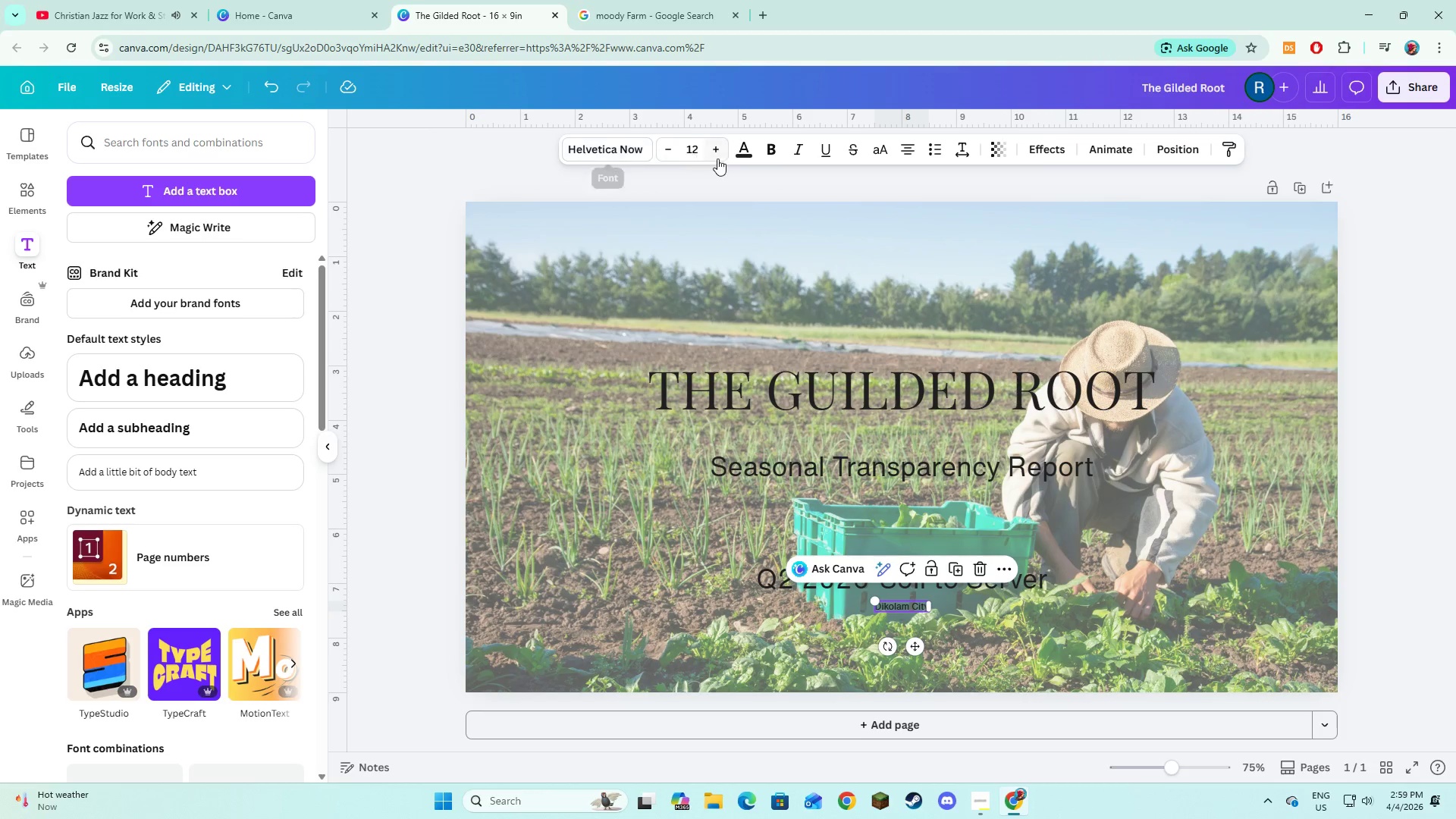 
double_click([717, 158])
 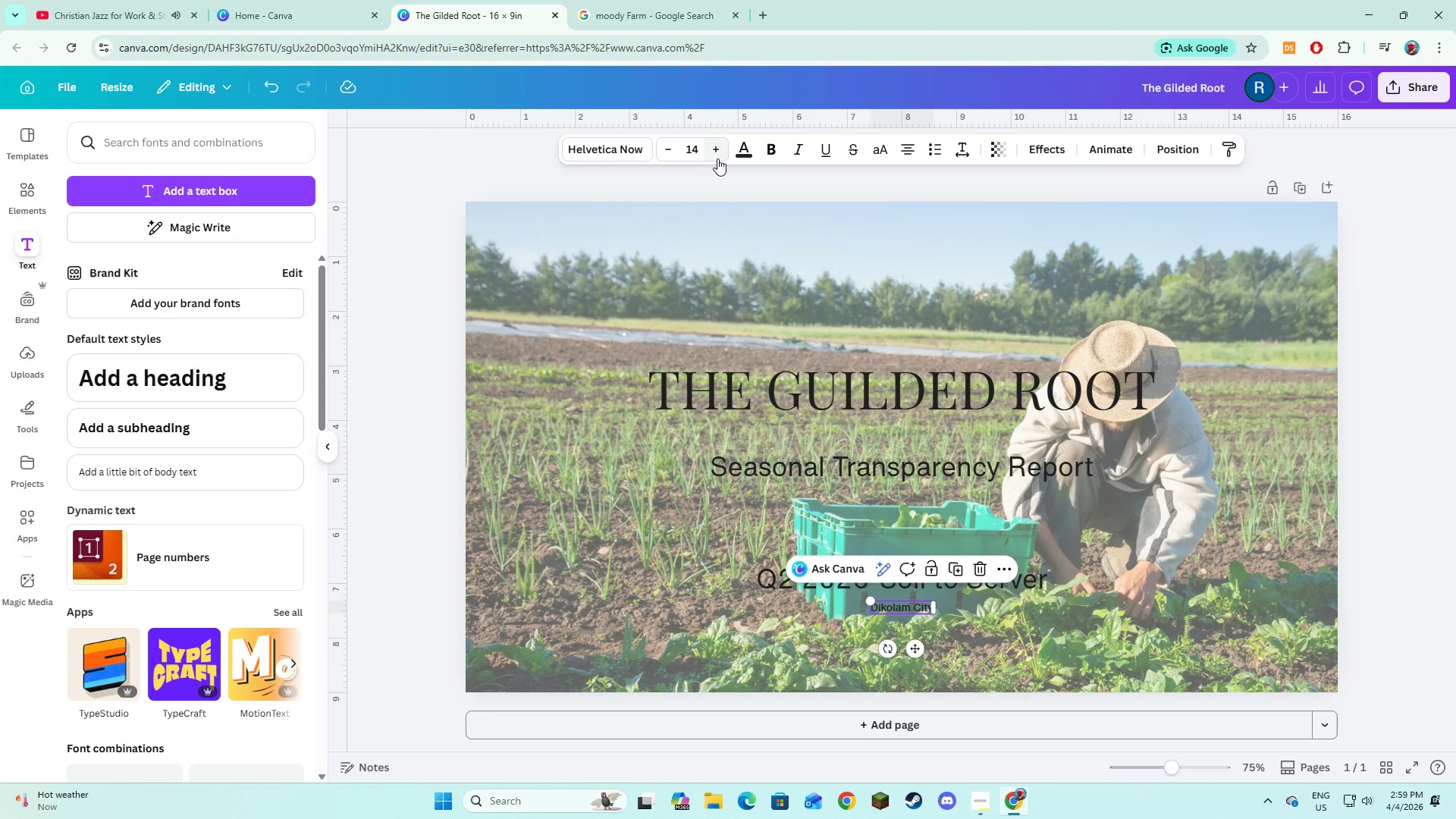 
triple_click([717, 158])
 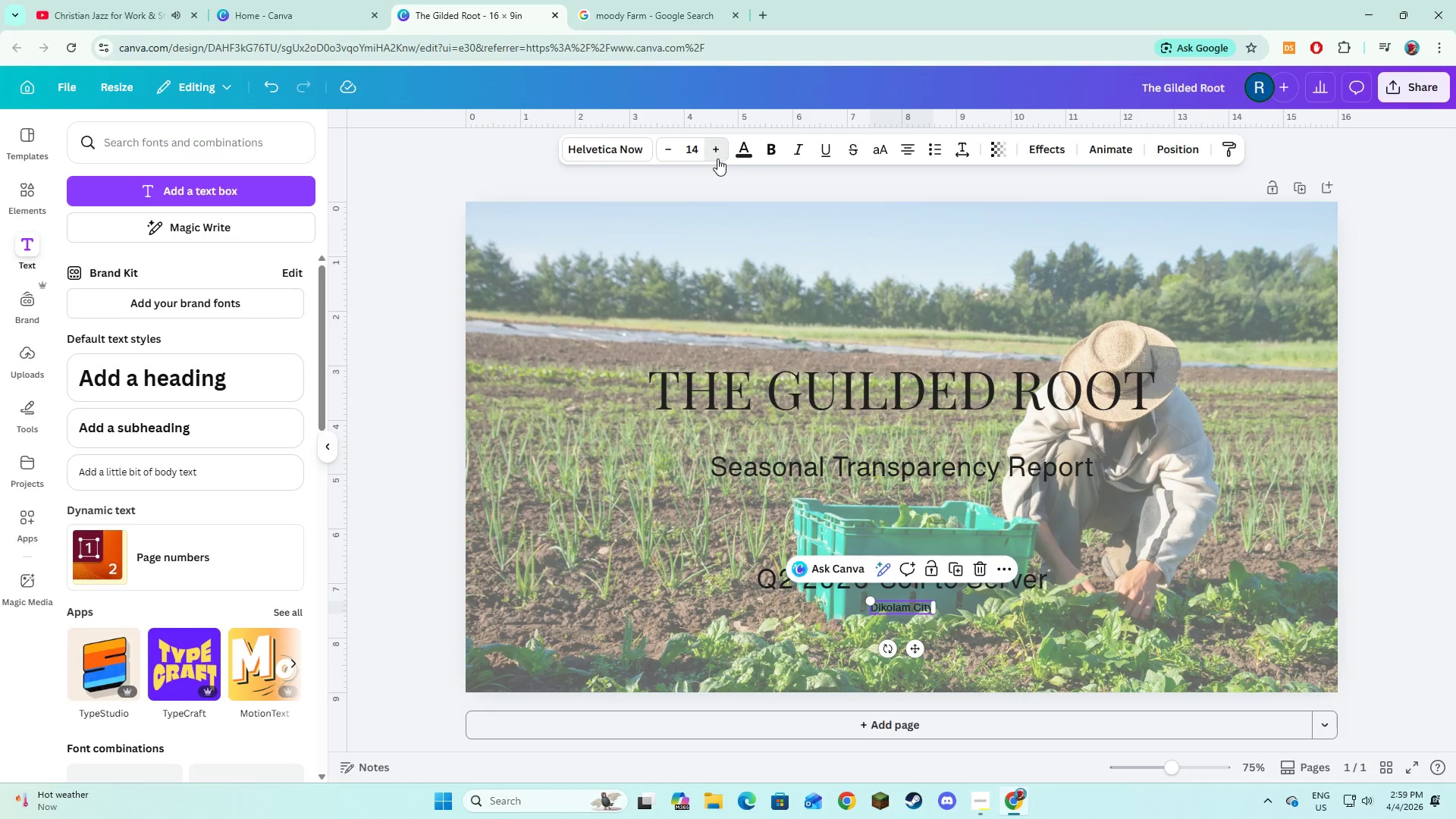 
triple_click([717, 158])
 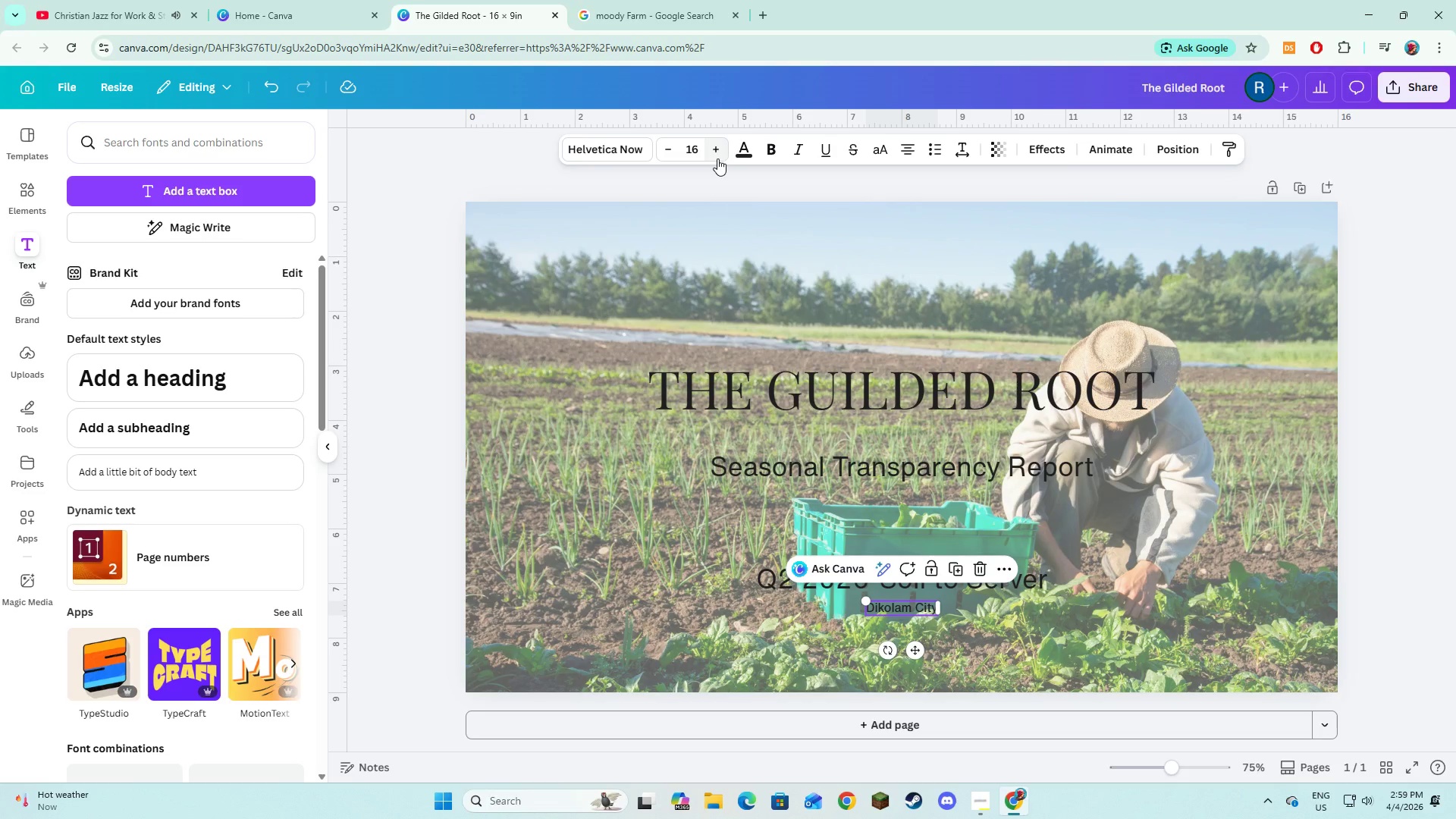 
double_click([717, 158])
 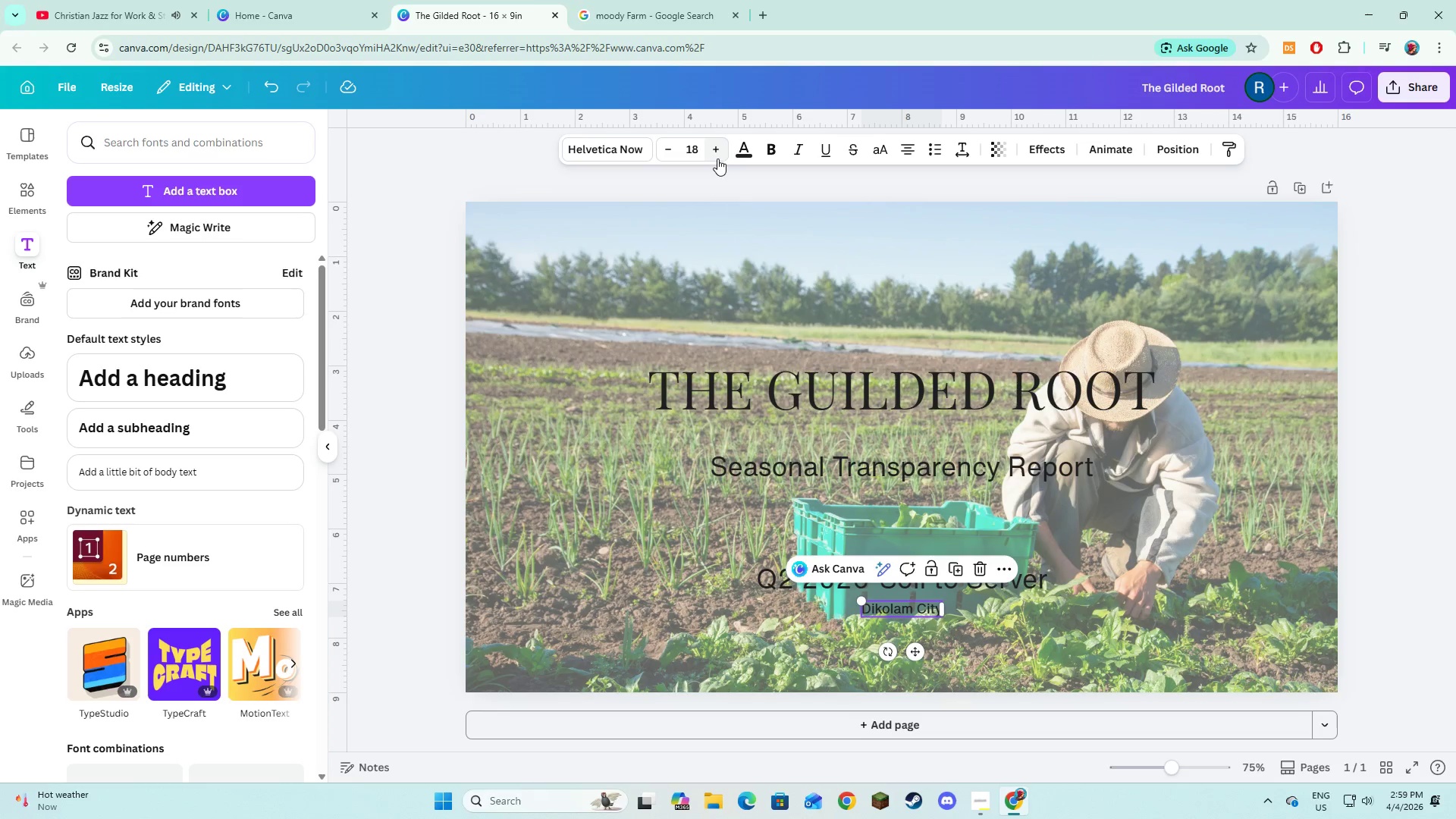 
left_click([717, 158])
 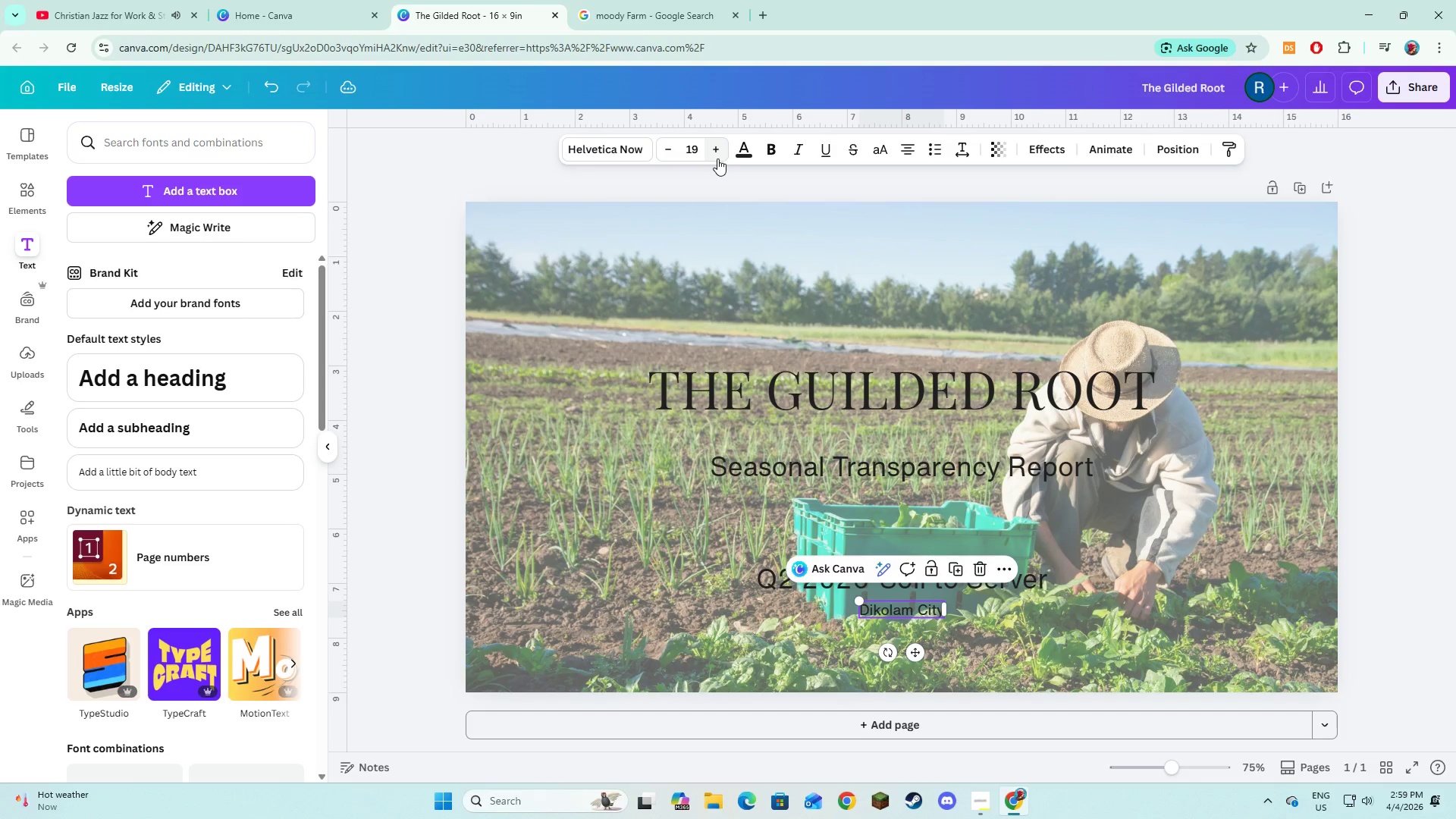 
left_click([717, 158])
 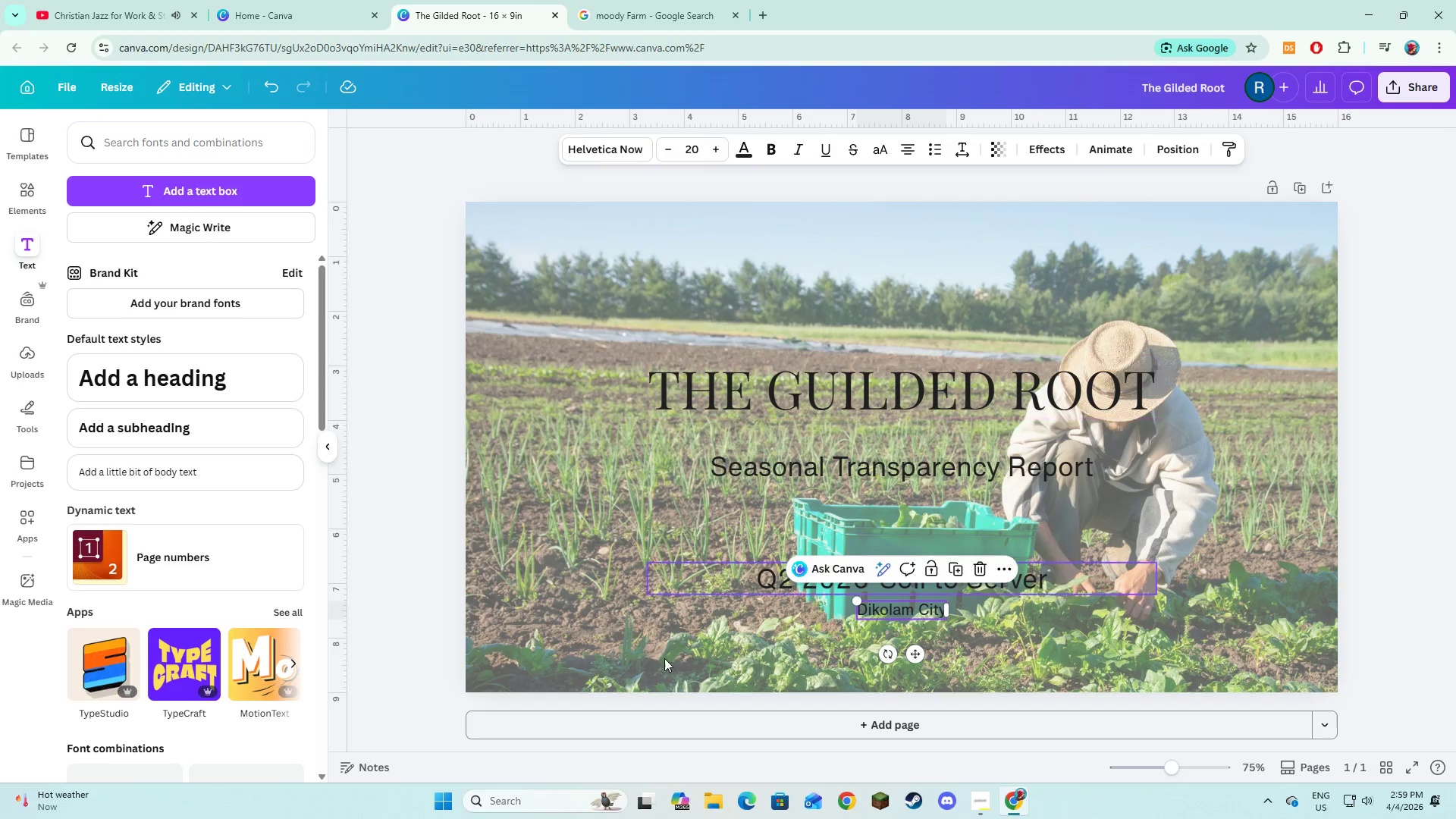 
left_click([662, 673])
 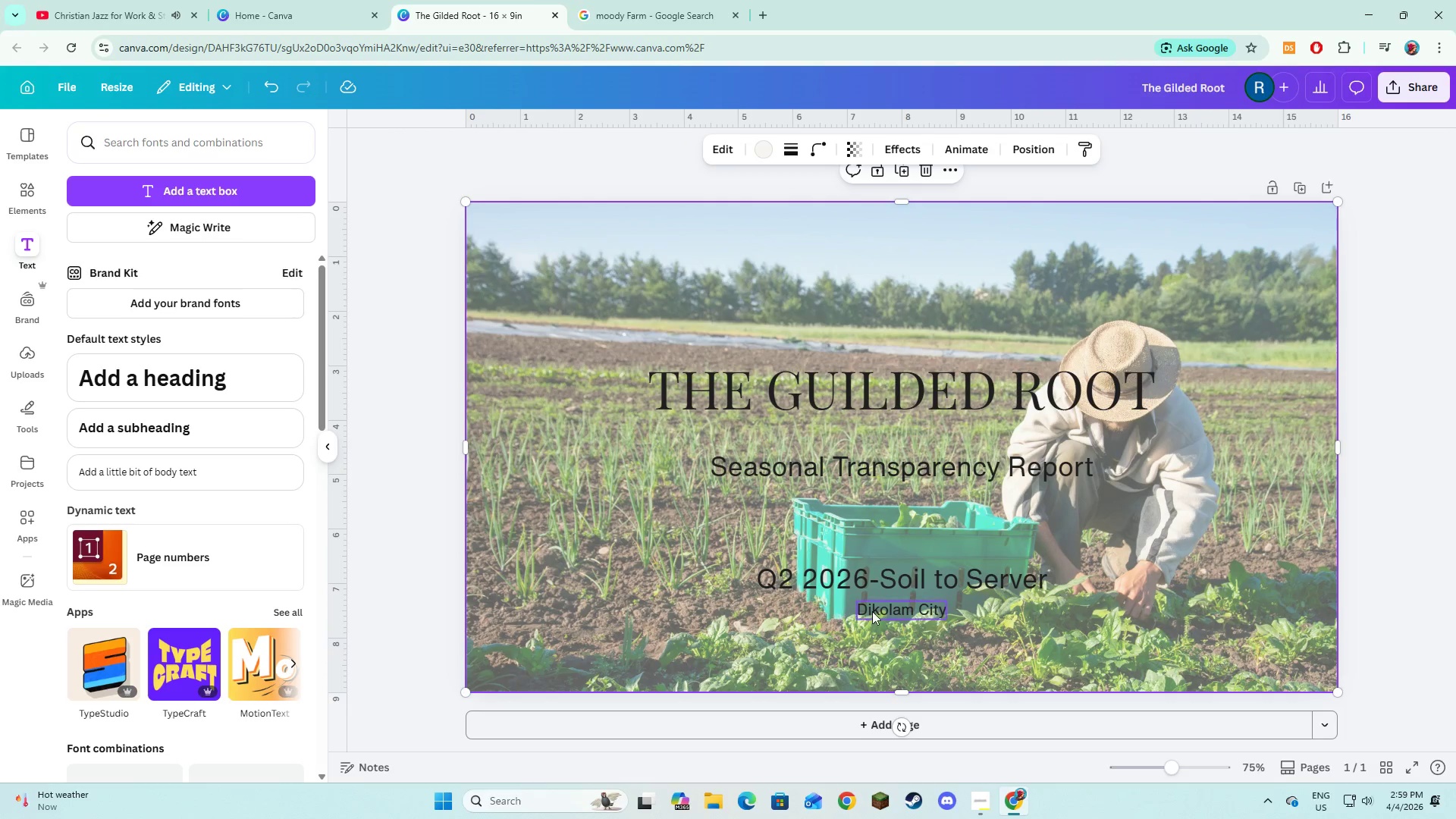 
left_click([872, 611])
 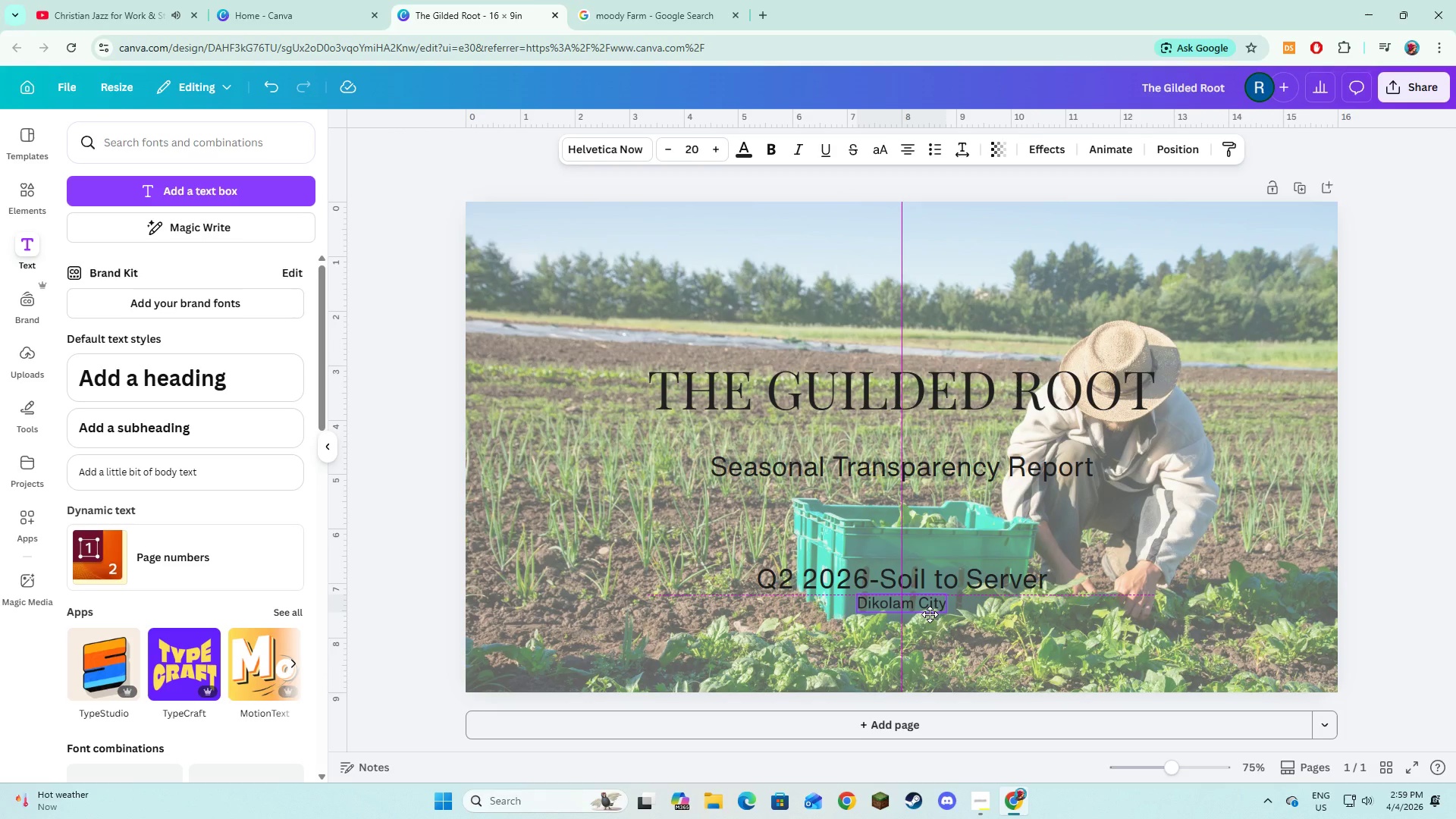 
left_click([1001, 620])
 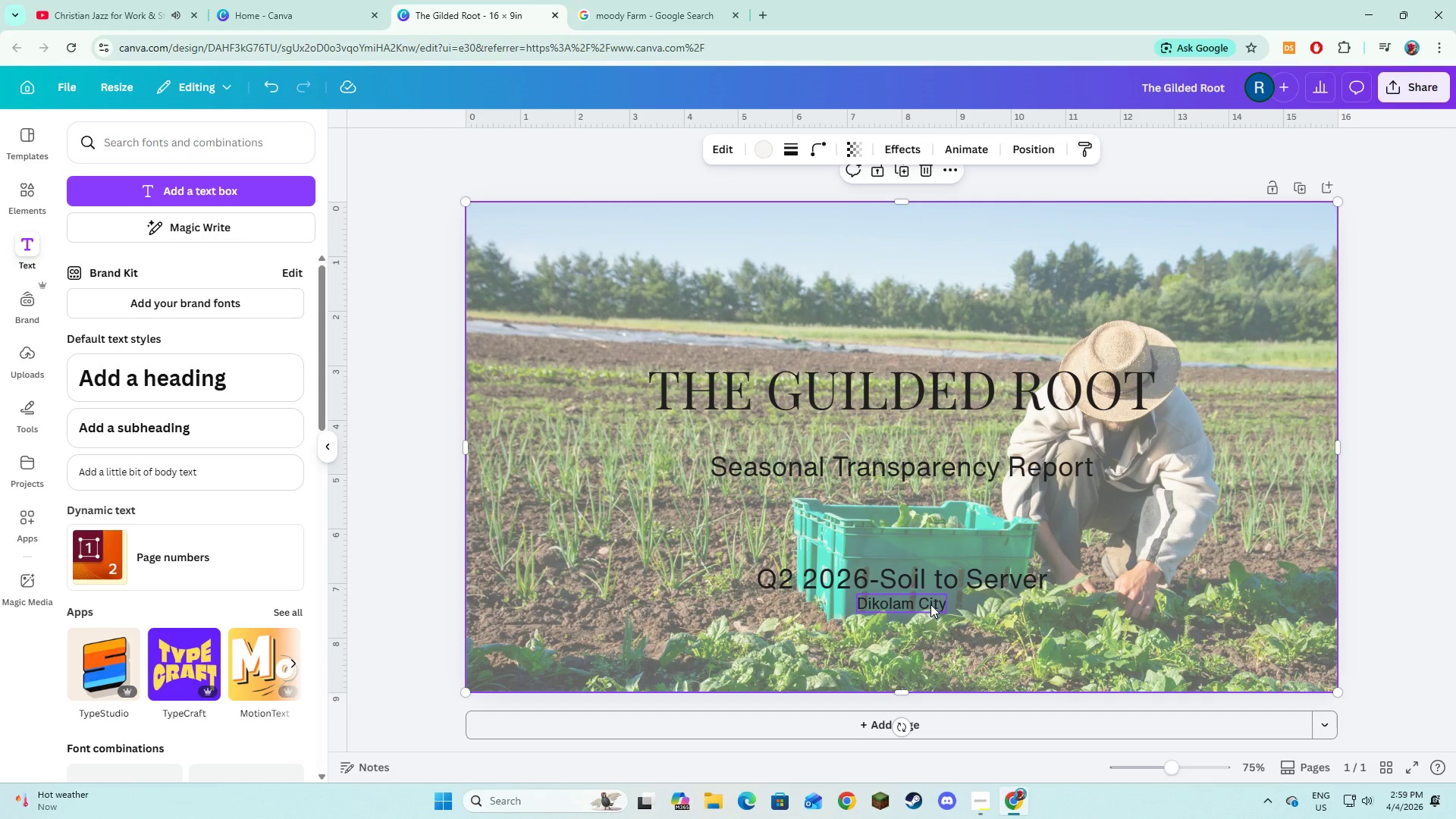 
left_click([930, 604])
 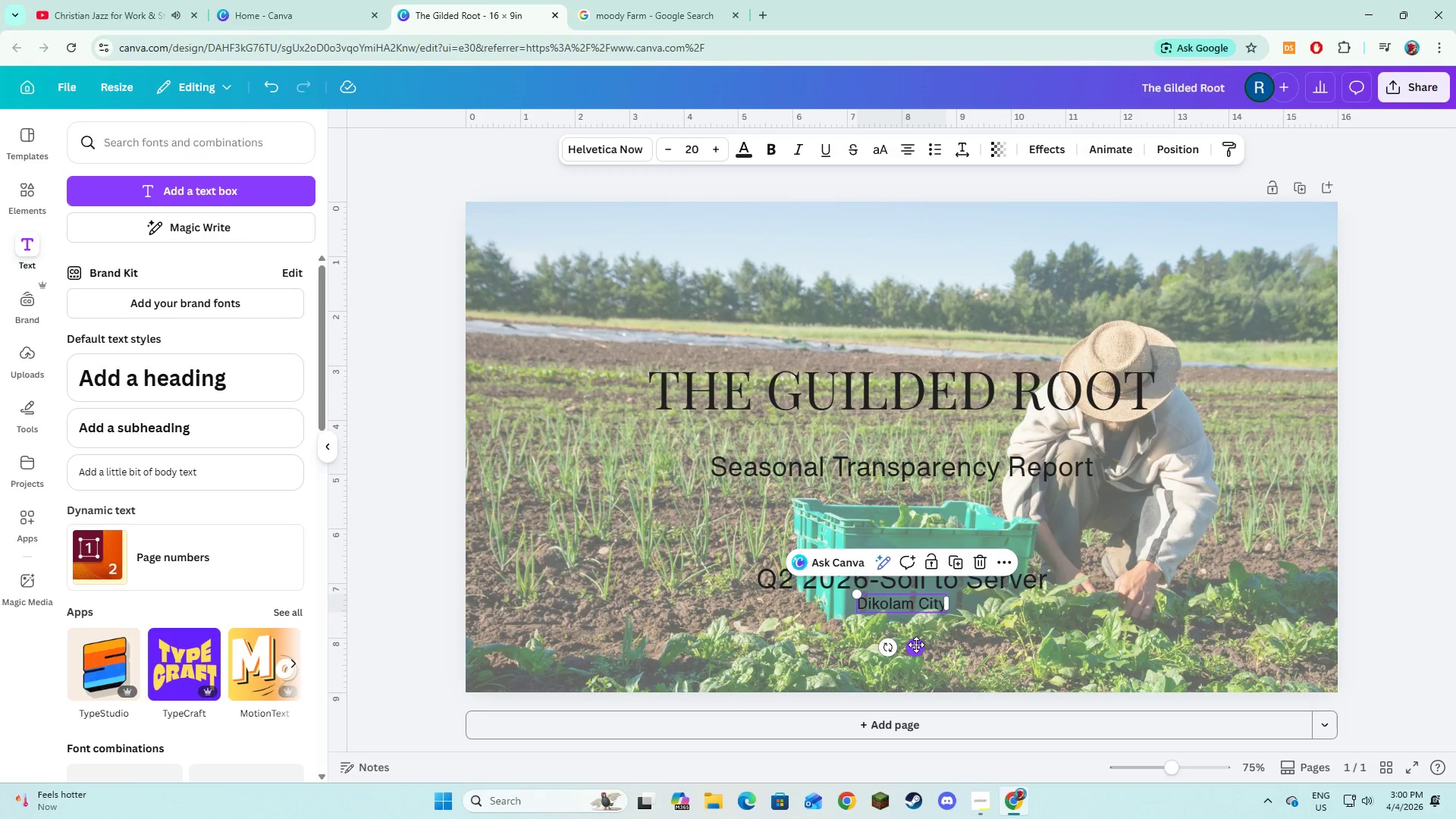 
left_click_drag(start_coordinate=[916, 645], to_coordinate=[915, 654])
 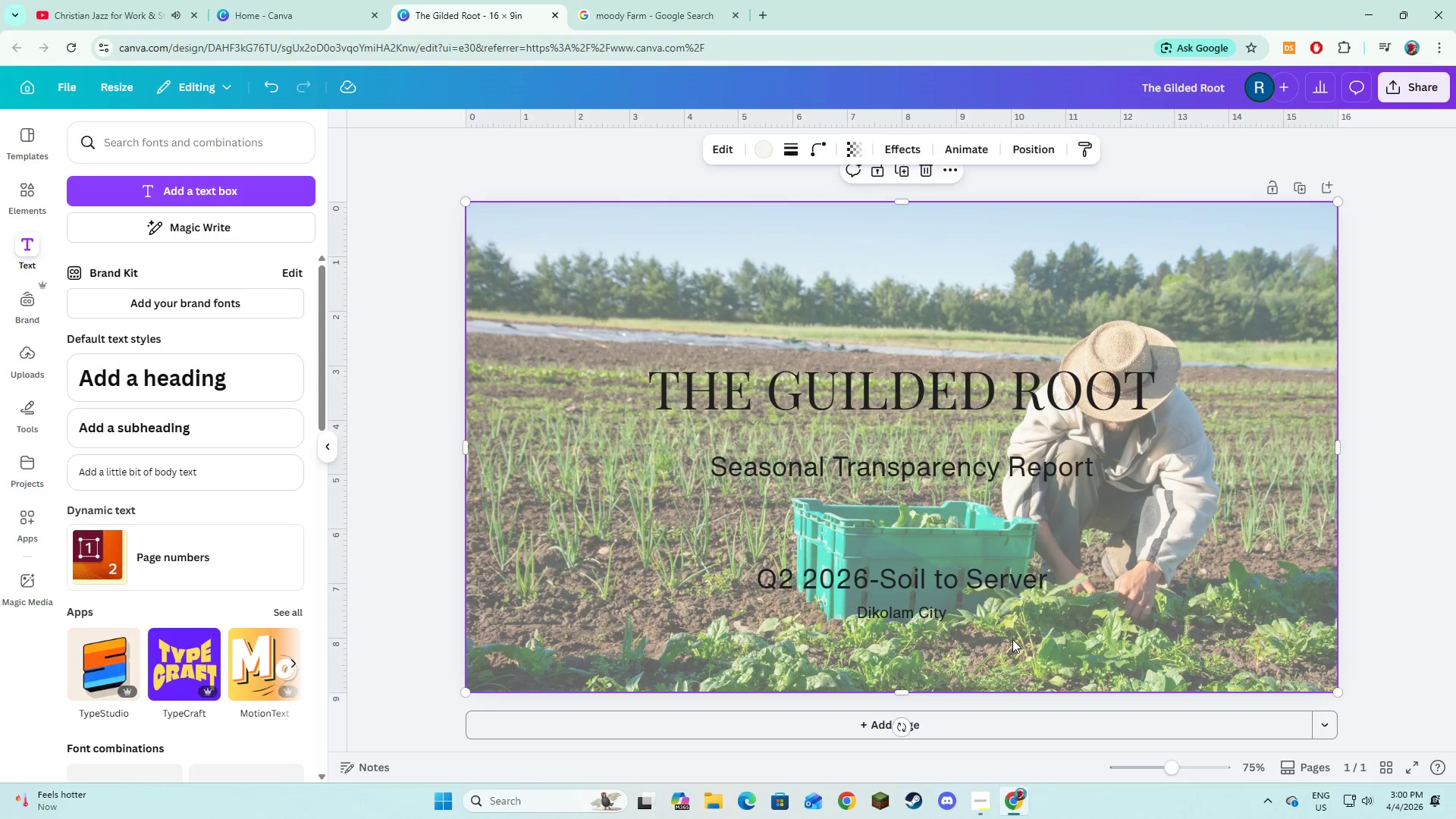 
left_click([1012, 639])
 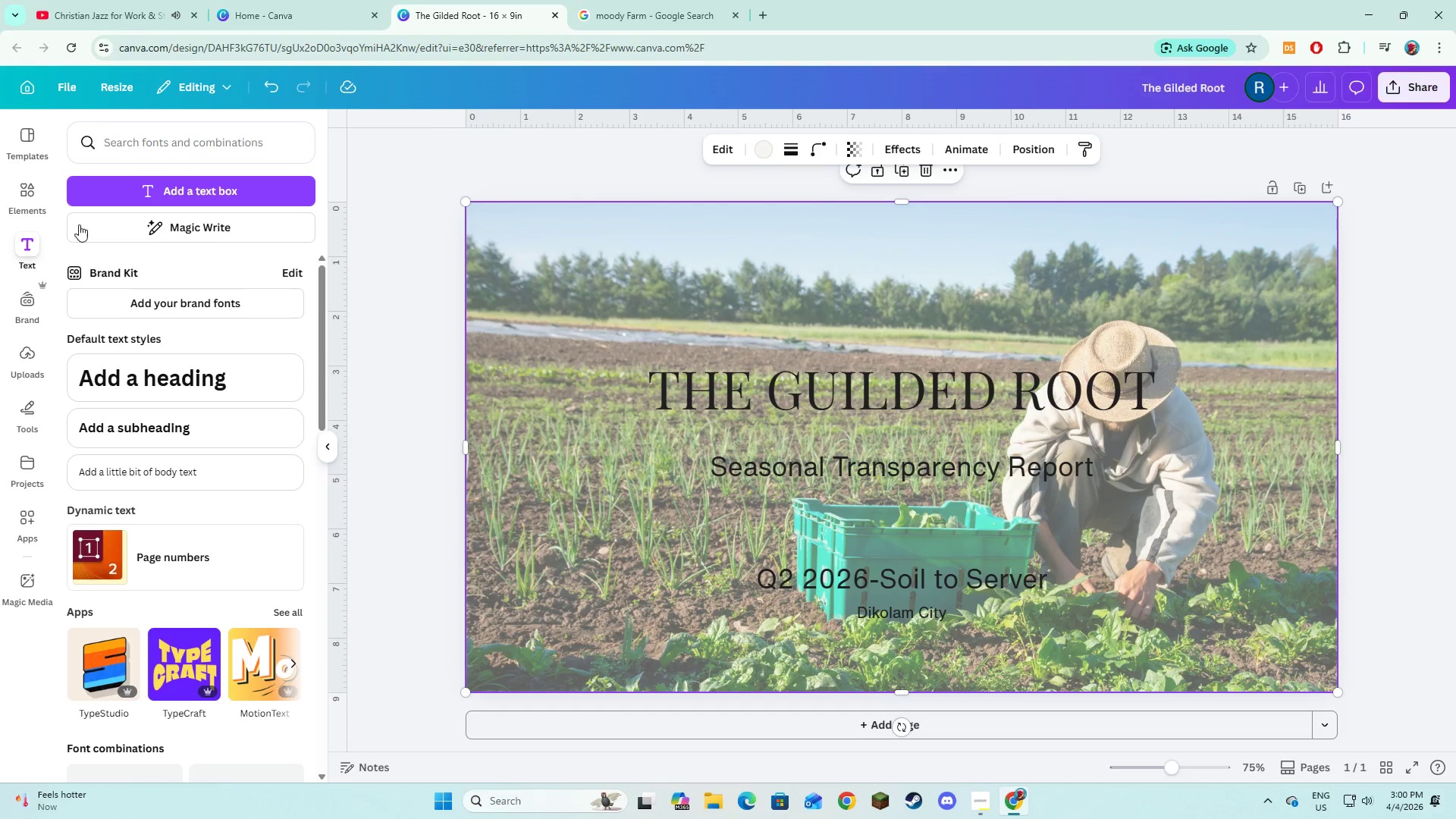 
left_click([20, 191])
 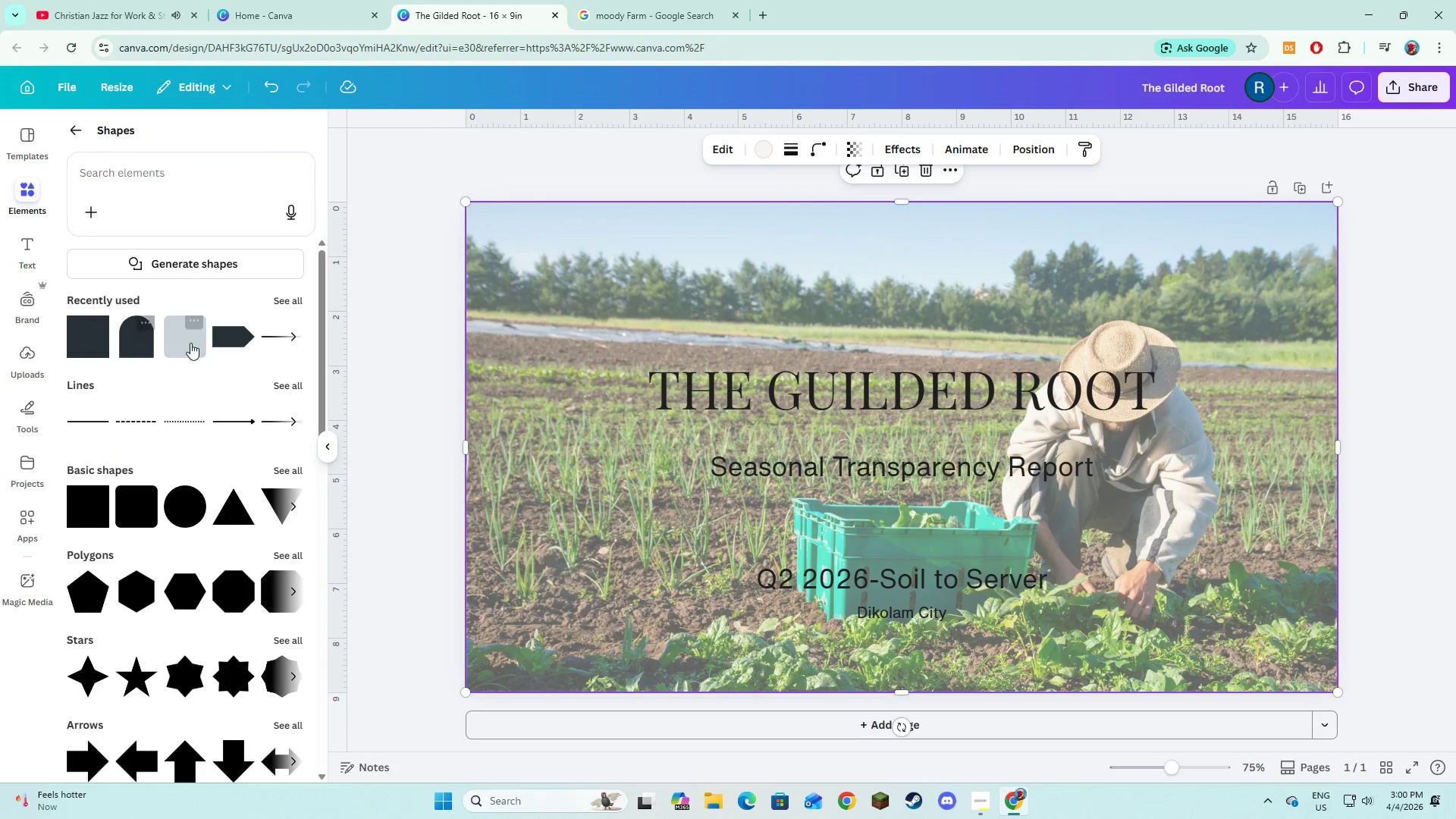 
left_click([101, 349])
 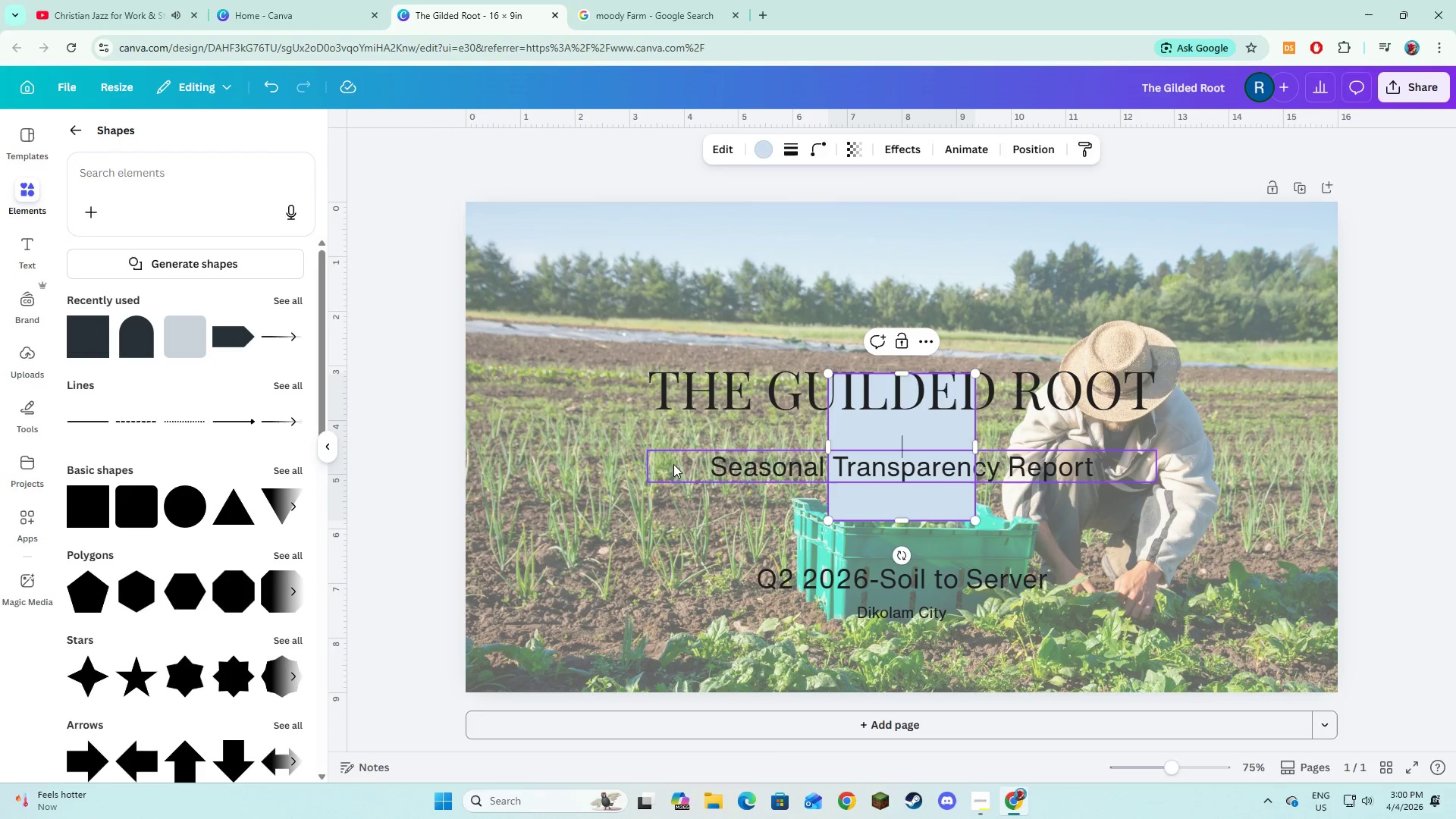 
left_click([670, 482])
 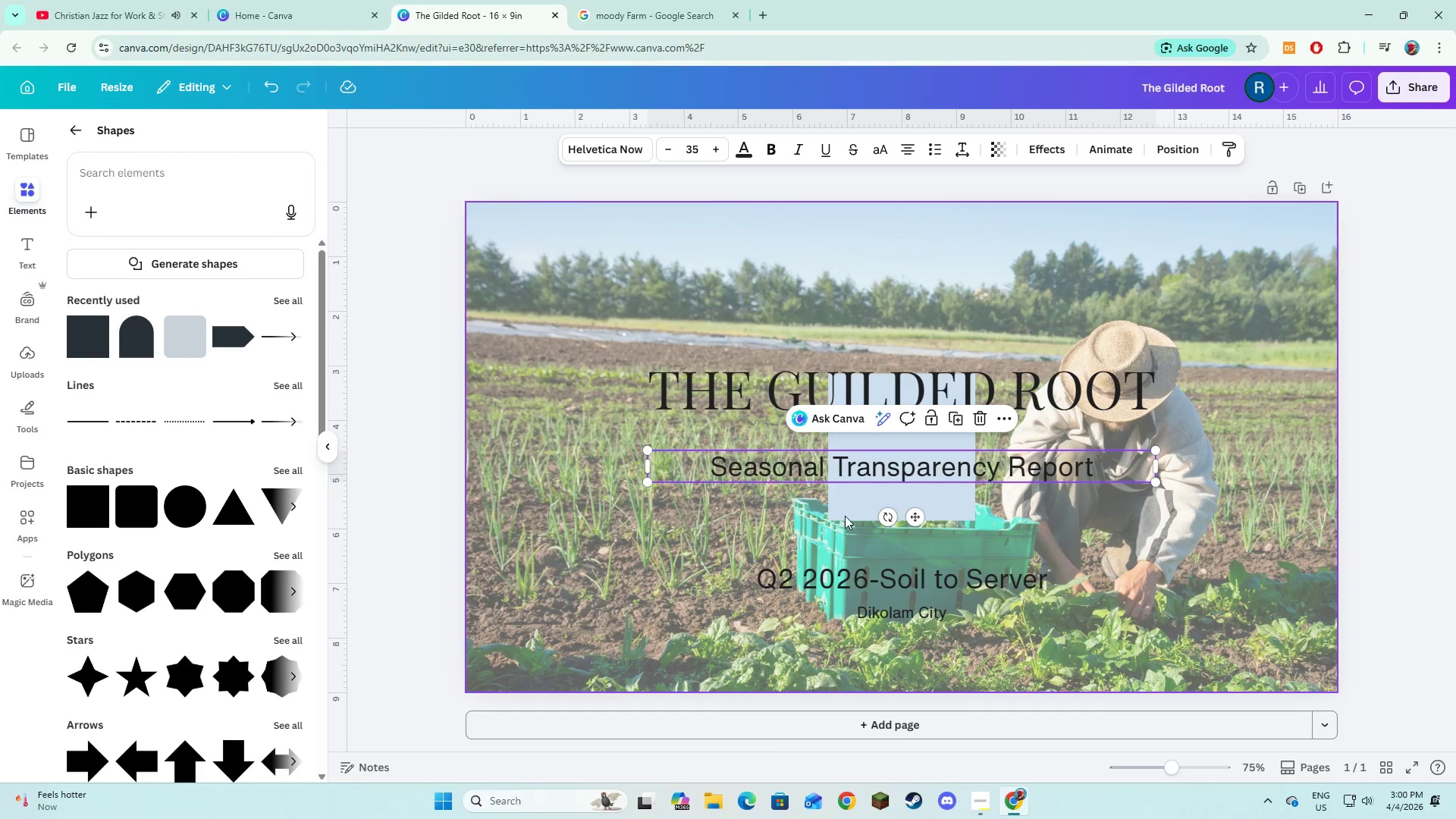 
left_click([849, 507])
 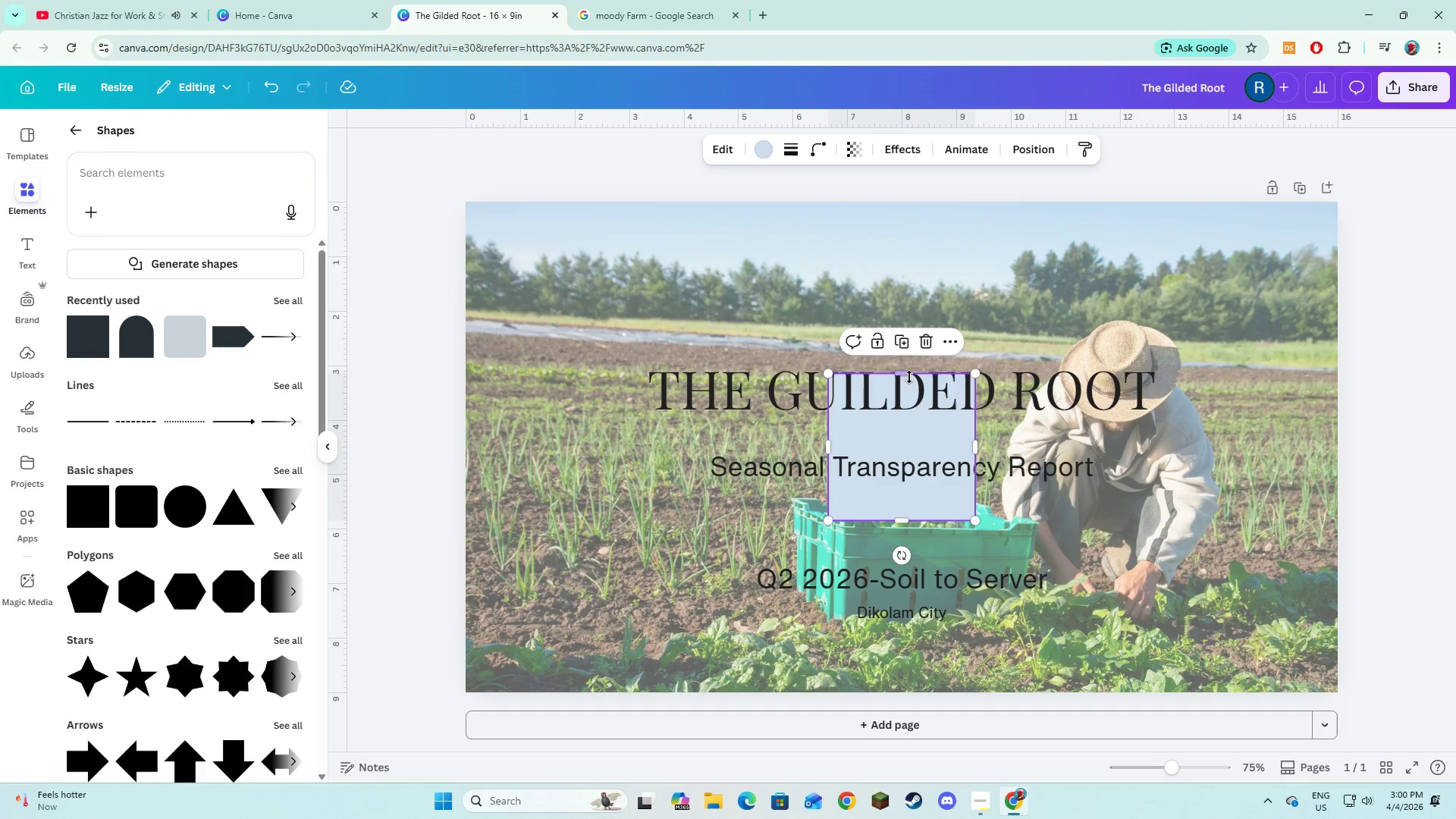 
left_click_drag(start_coordinate=[909, 377], to_coordinate=[909, 513])
 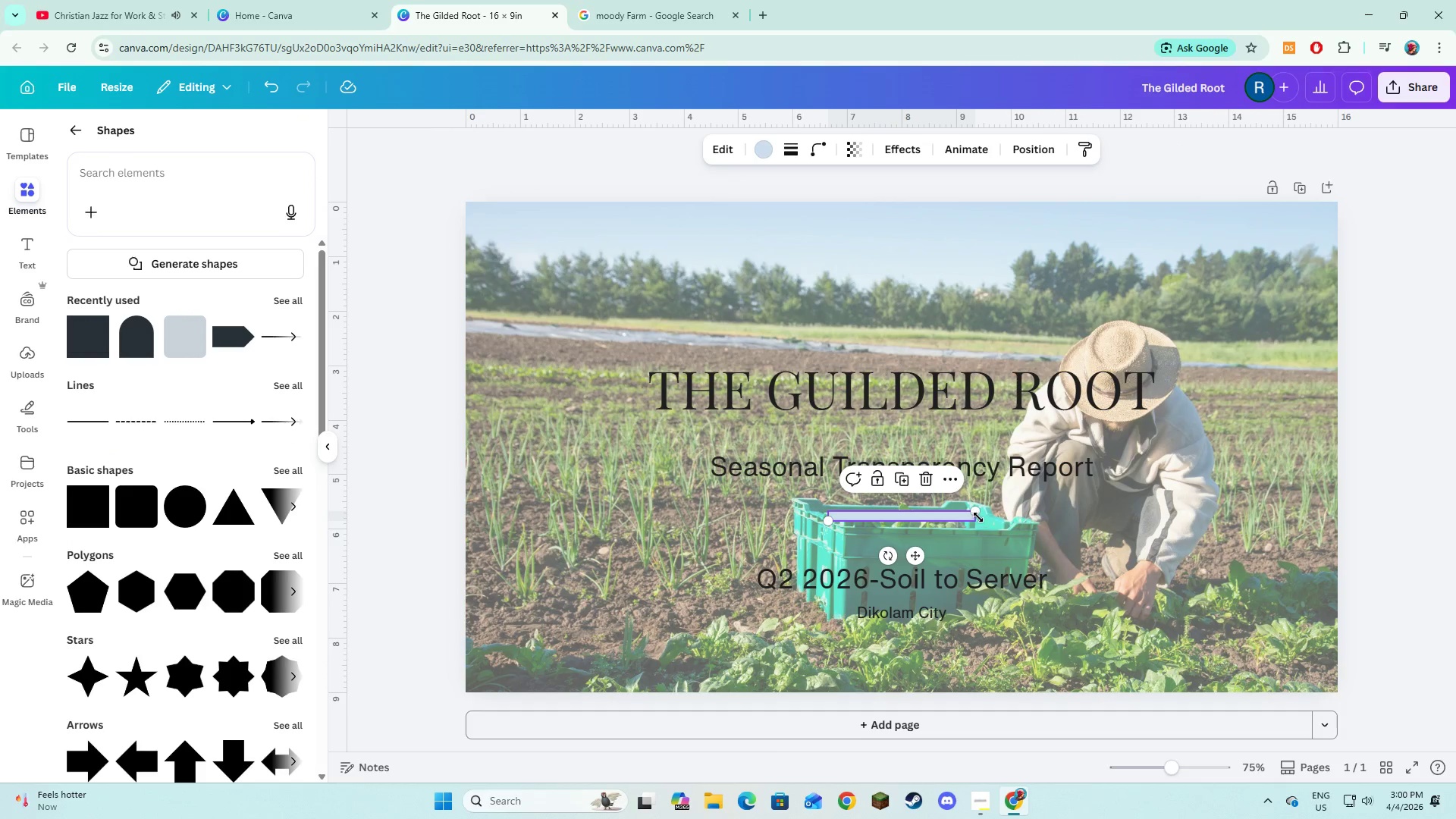 
left_click_drag(start_coordinate=[977, 515], to_coordinate=[1166, 536])
 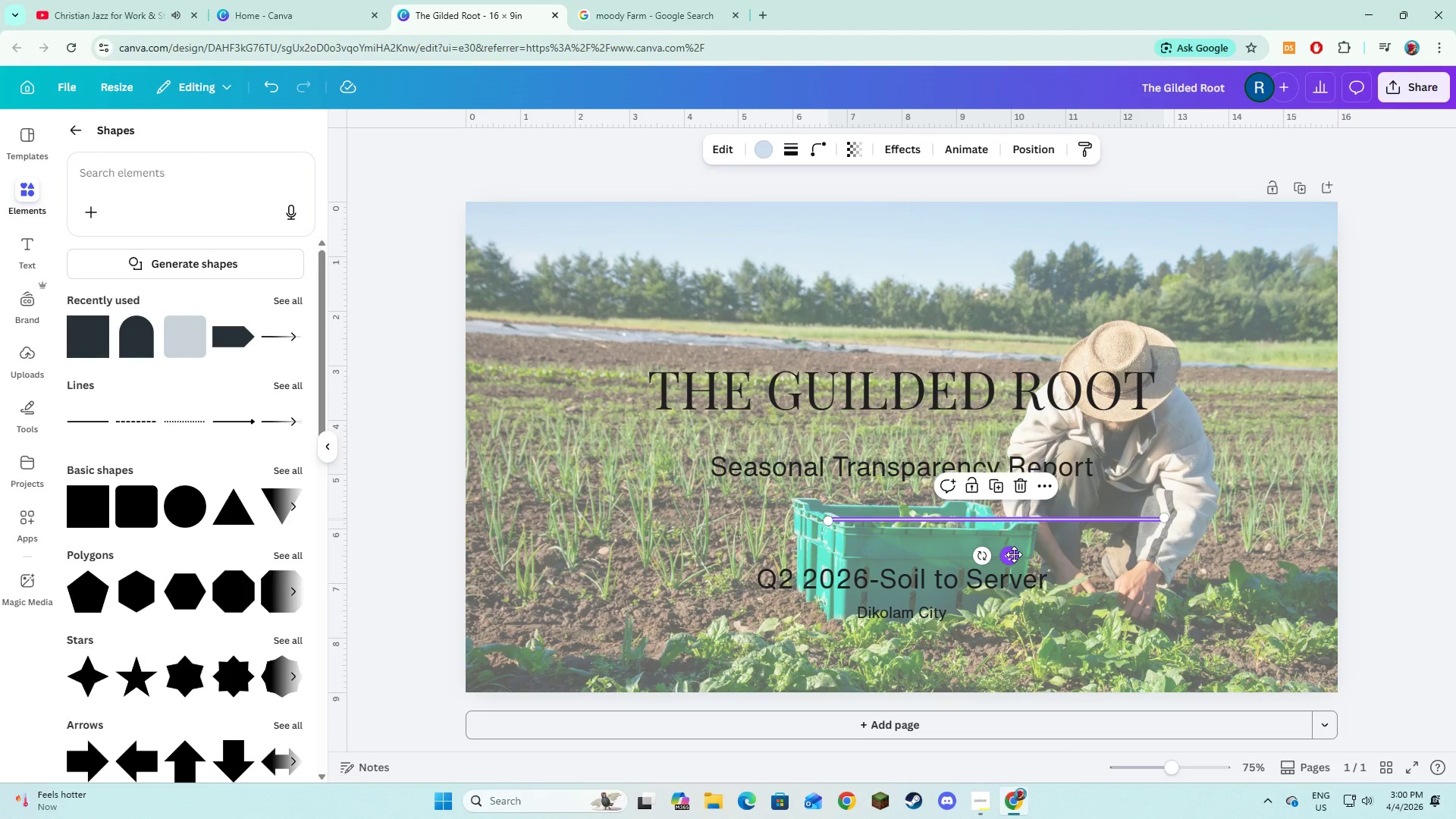 
left_click_drag(start_coordinate=[1014, 554], to_coordinate=[921, 472])
 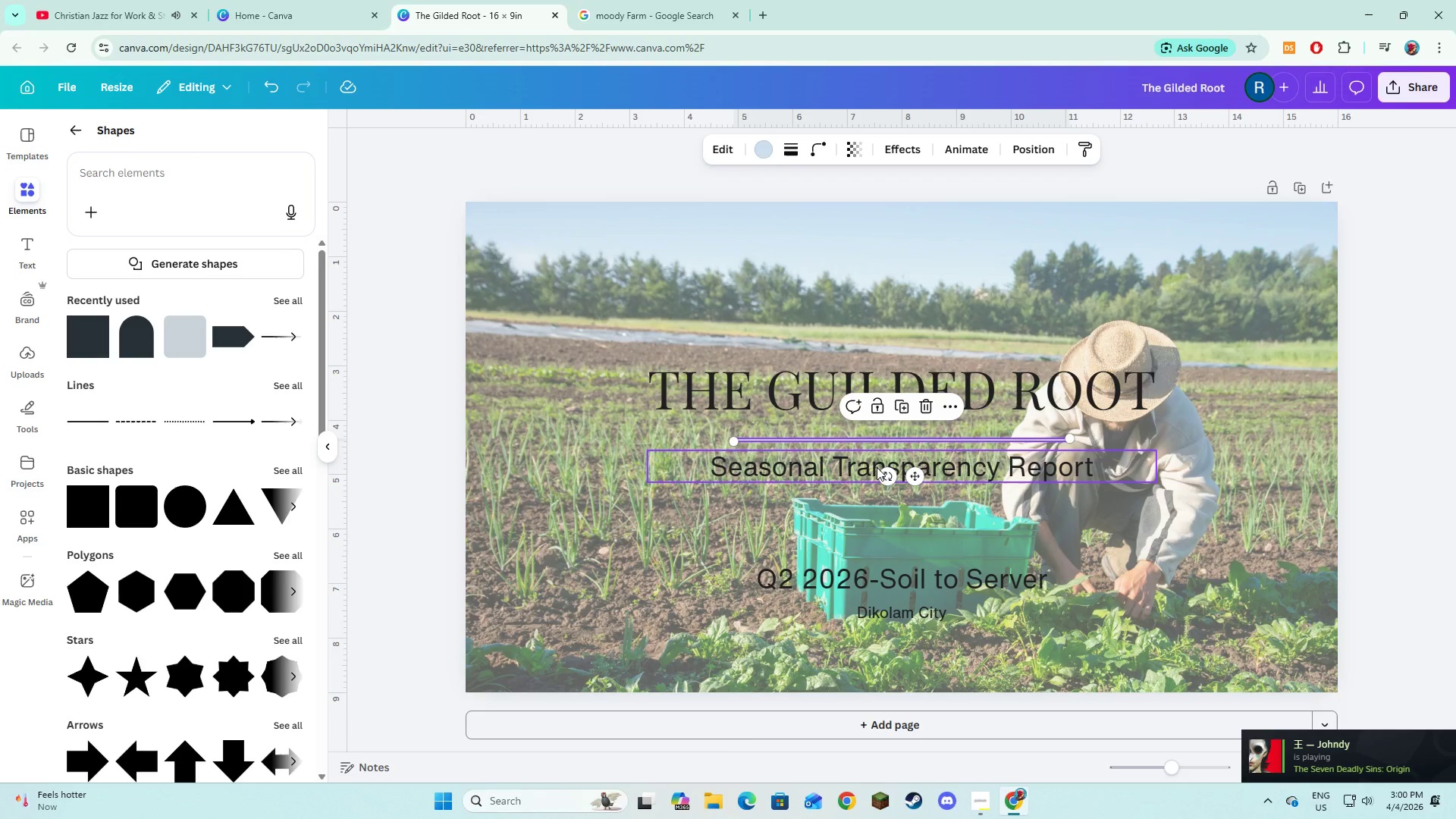 
wait(14.31)
 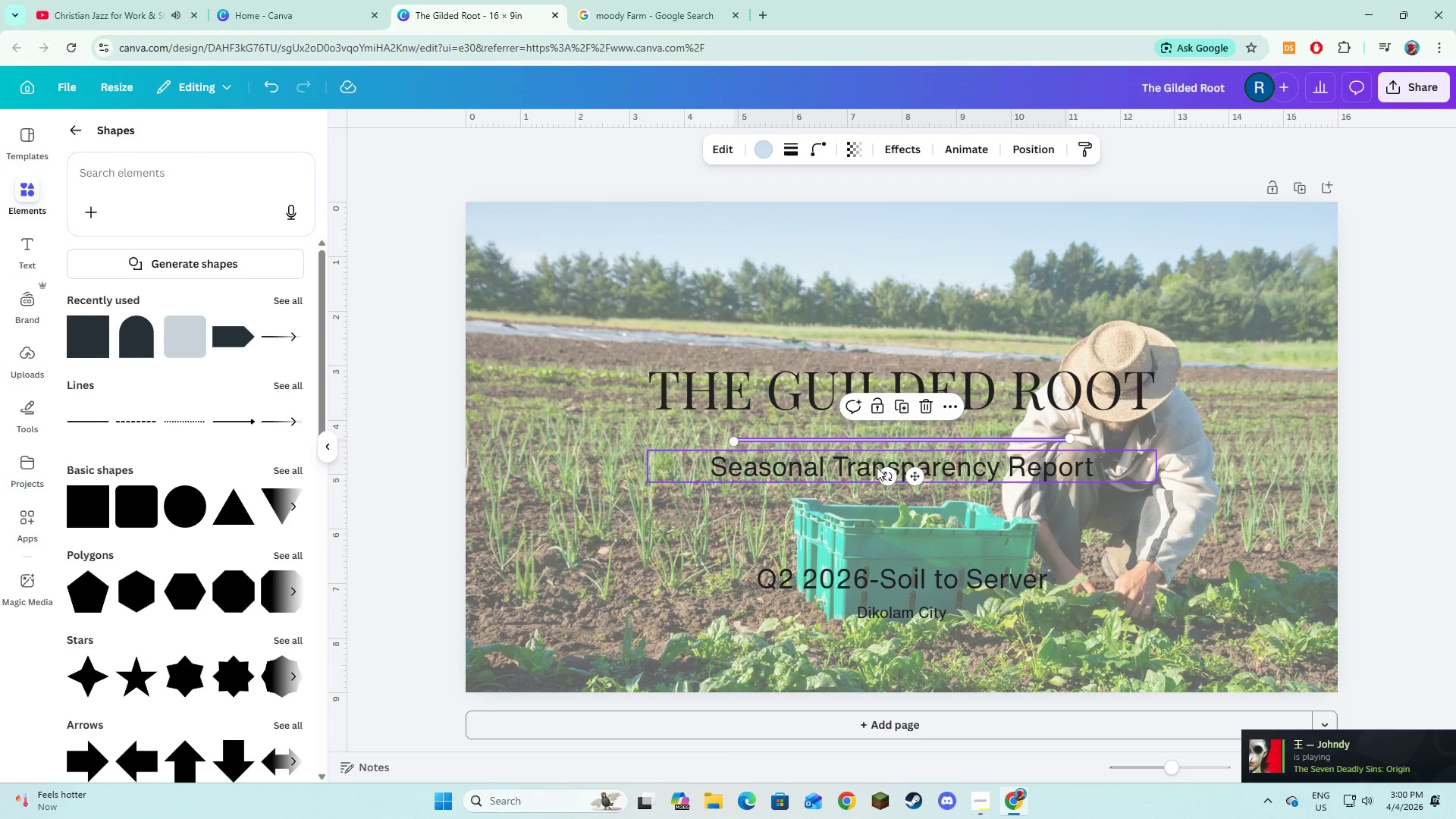 
left_click([764, 146])
 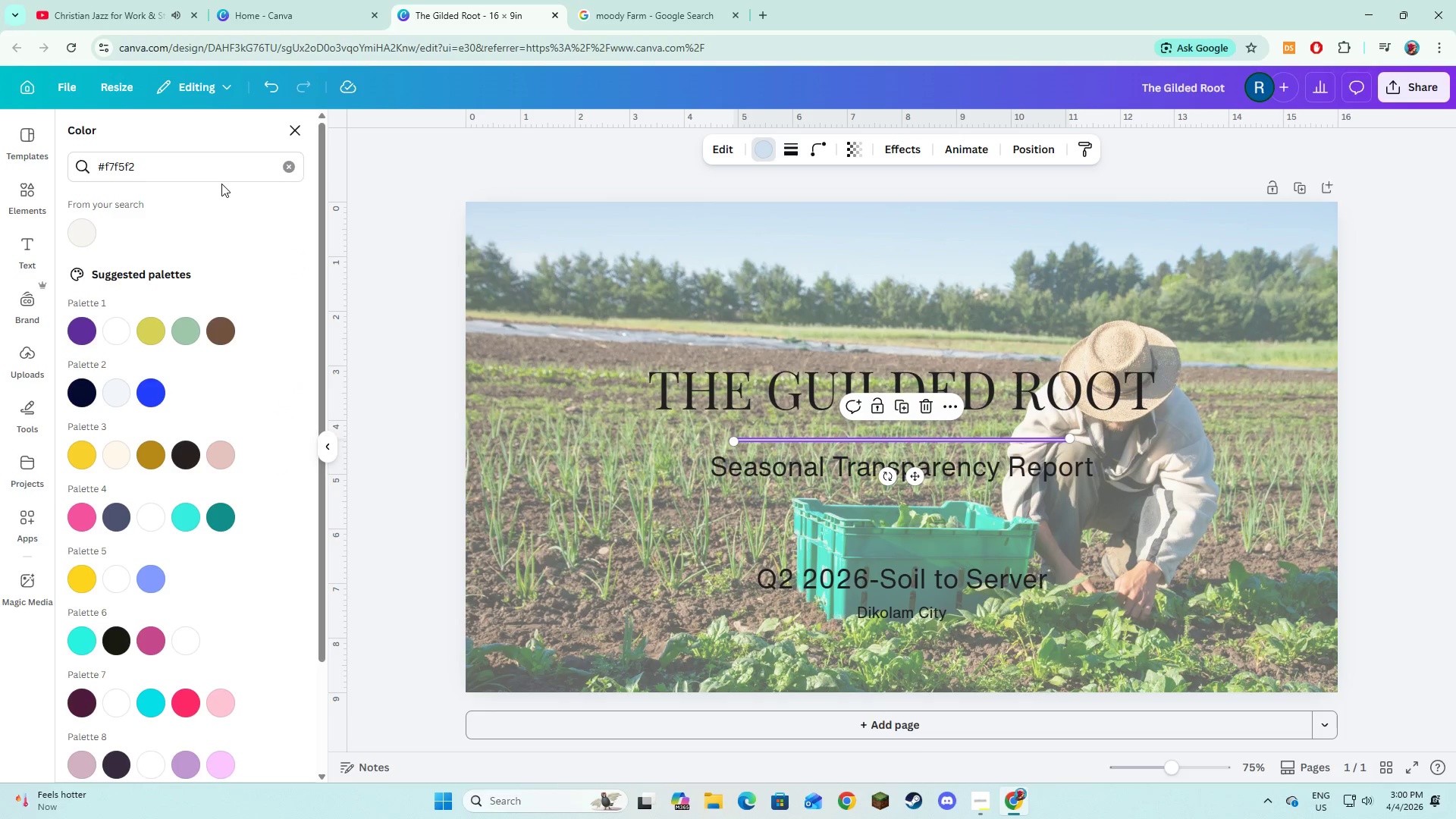 
left_click_drag(start_coordinate=[215, 174], to_coordinate=[105, 168])
 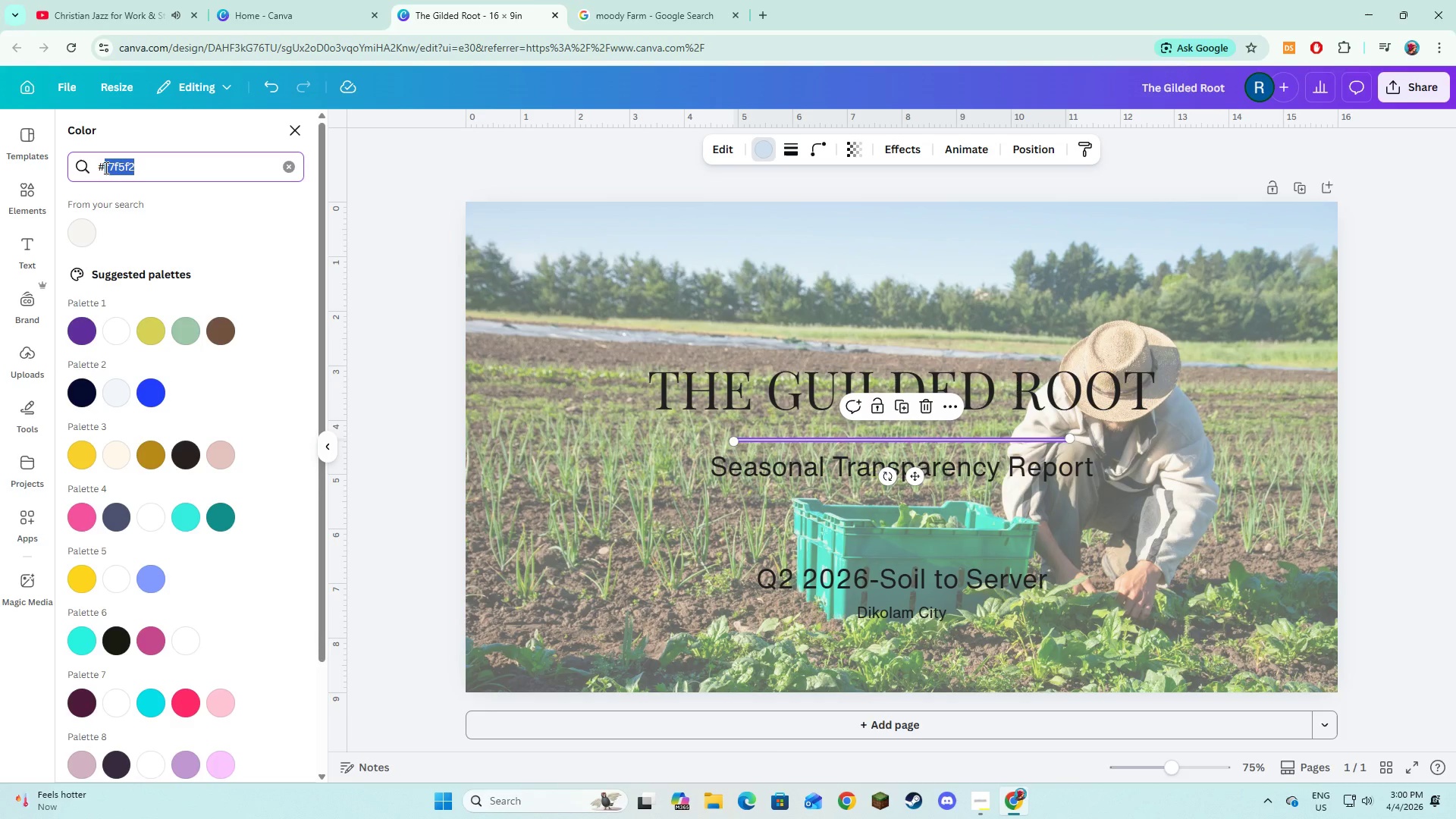 
type(c6a75e)
 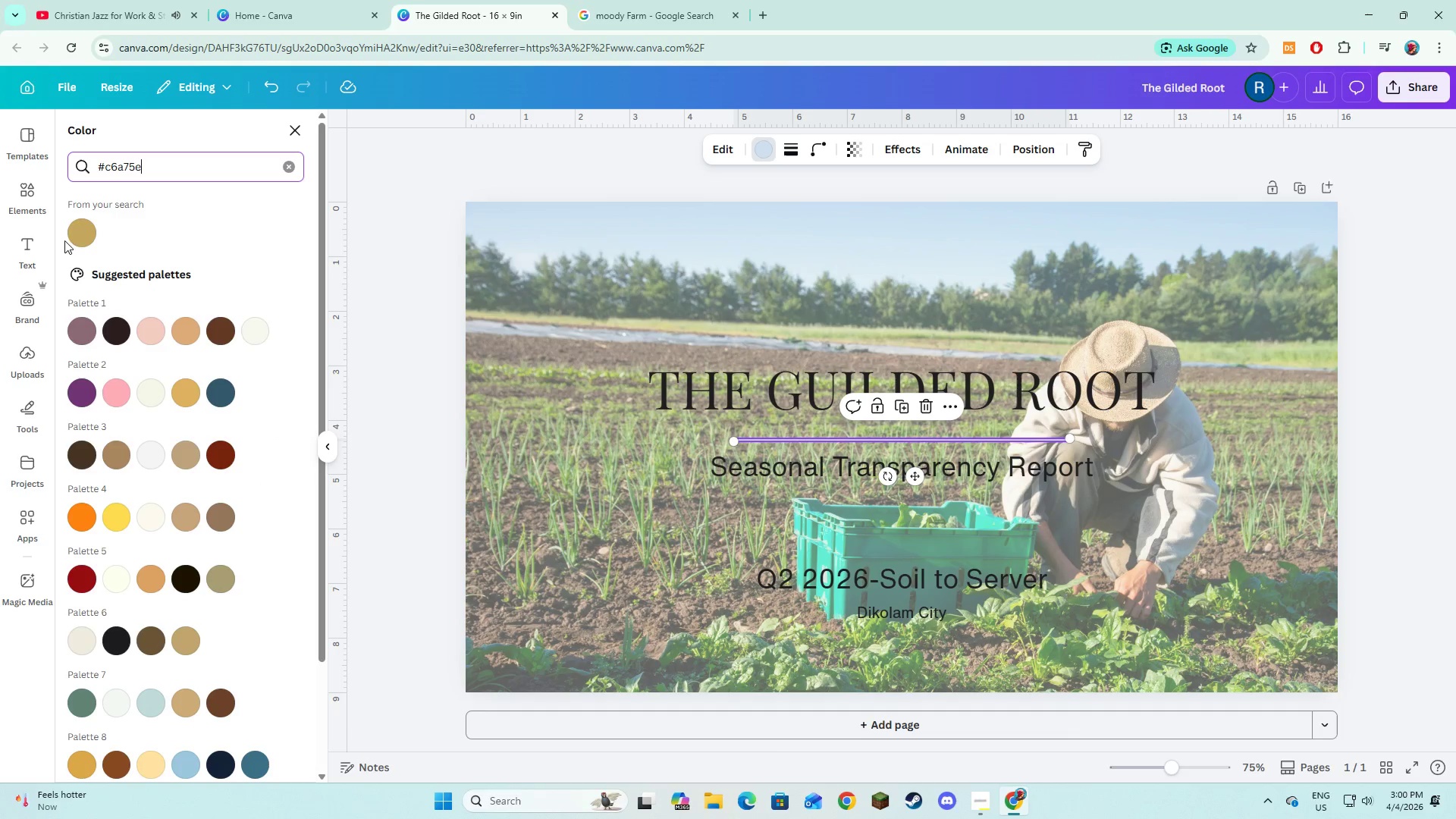 
left_click([75, 238])
 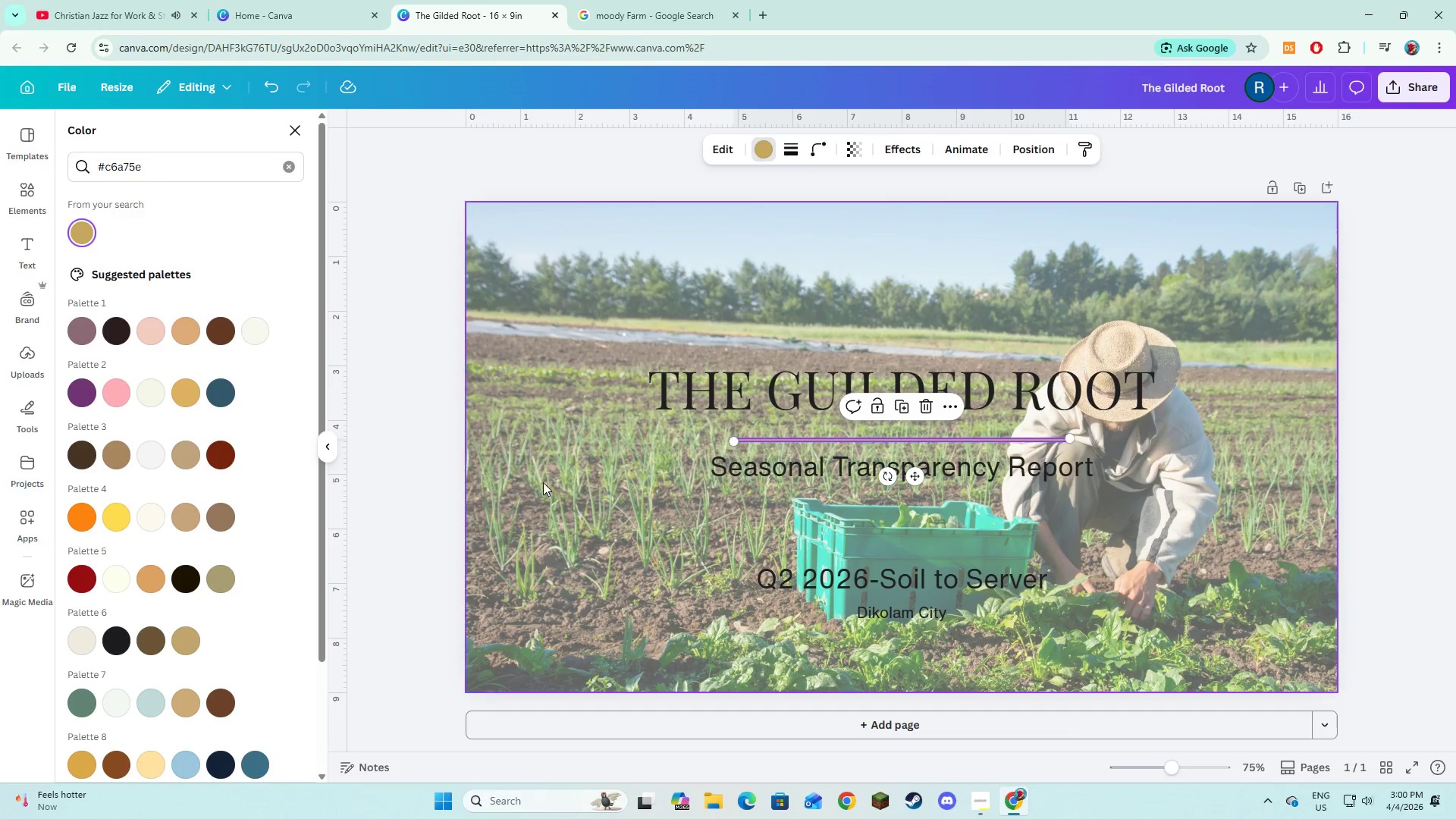 
left_click([550, 497])
 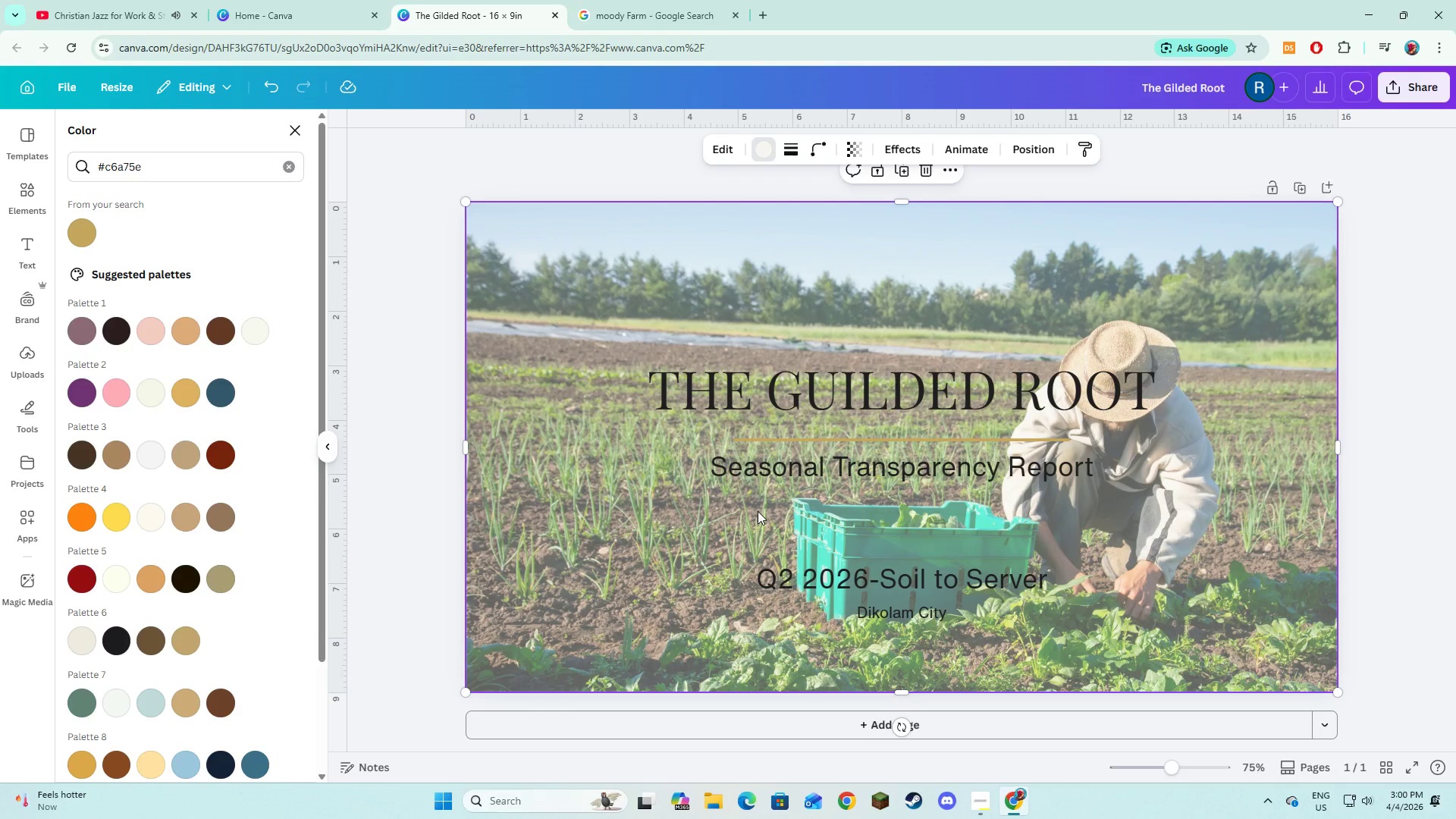 
wait(8.3)
 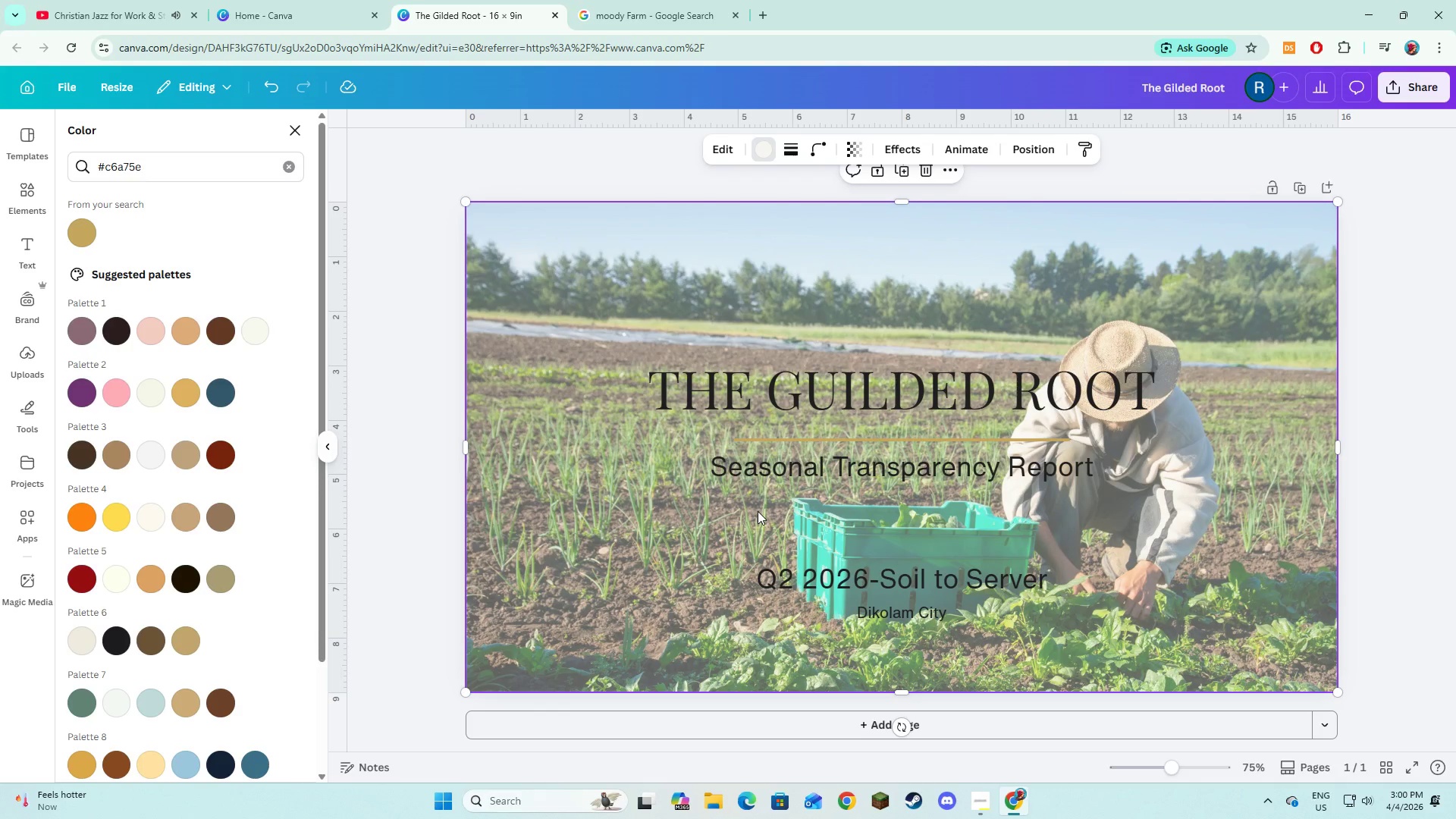 
left_click([34, 189])
 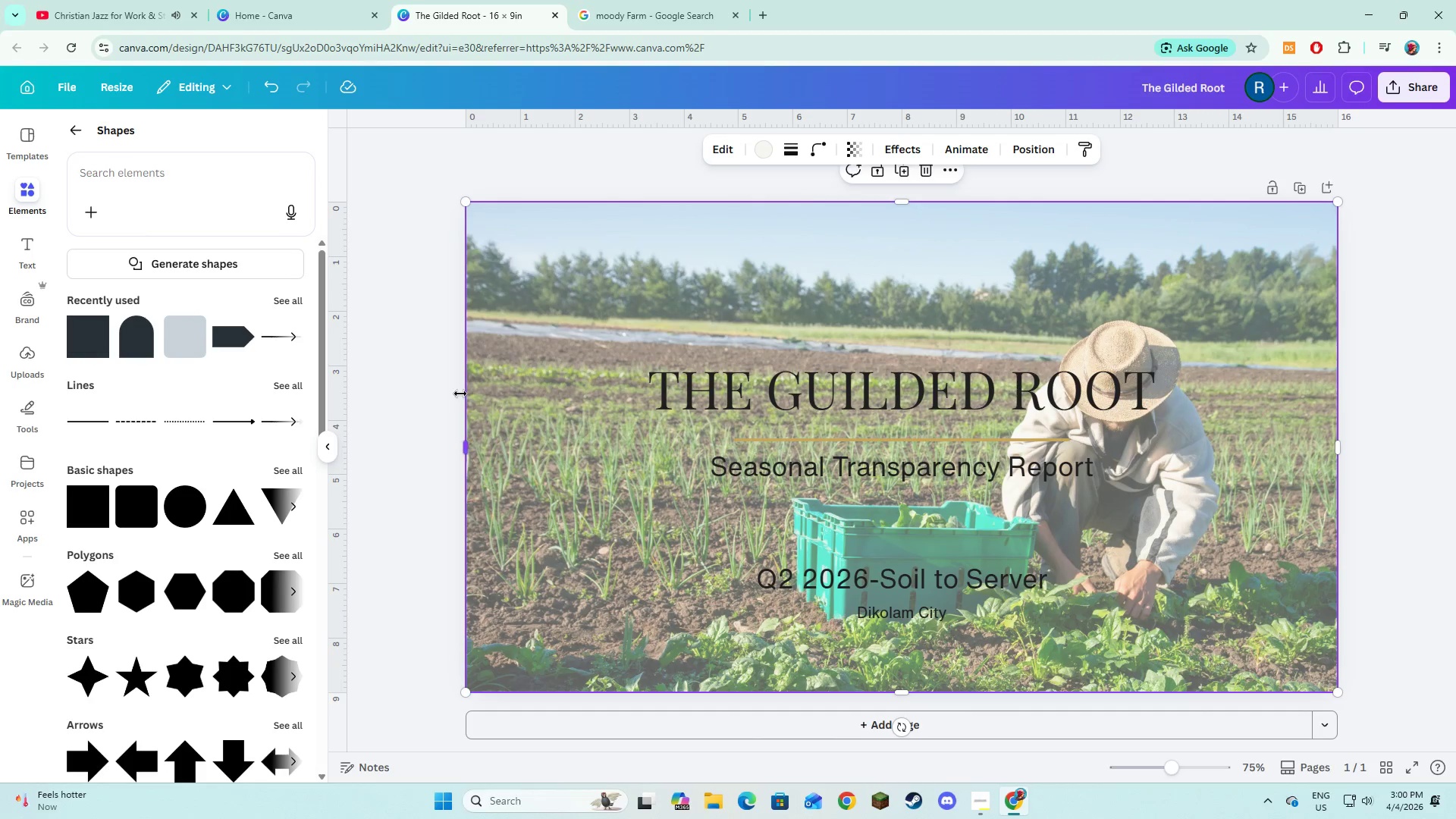 
left_click([437, 391])
 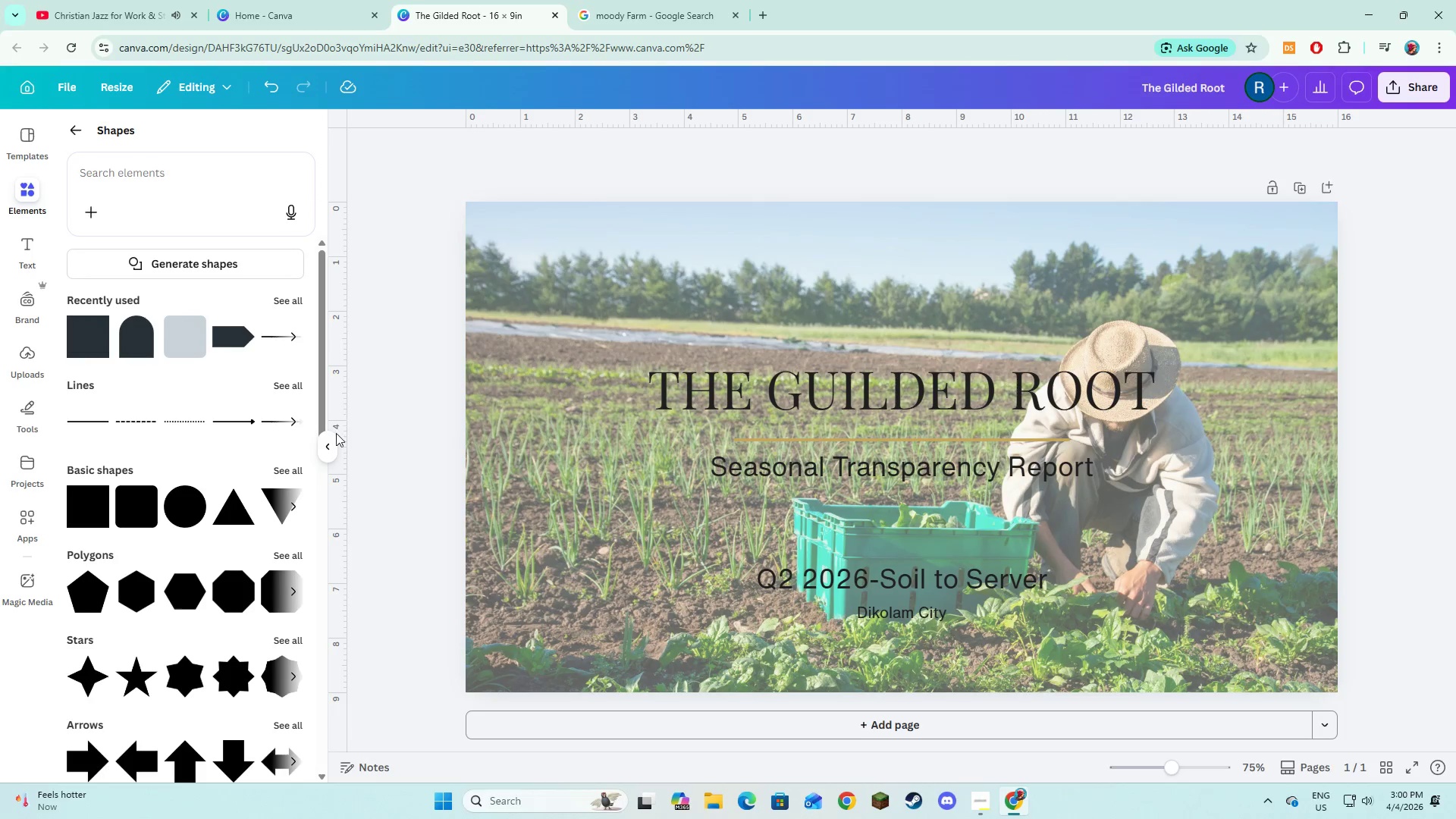 
left_click([331, 437])
 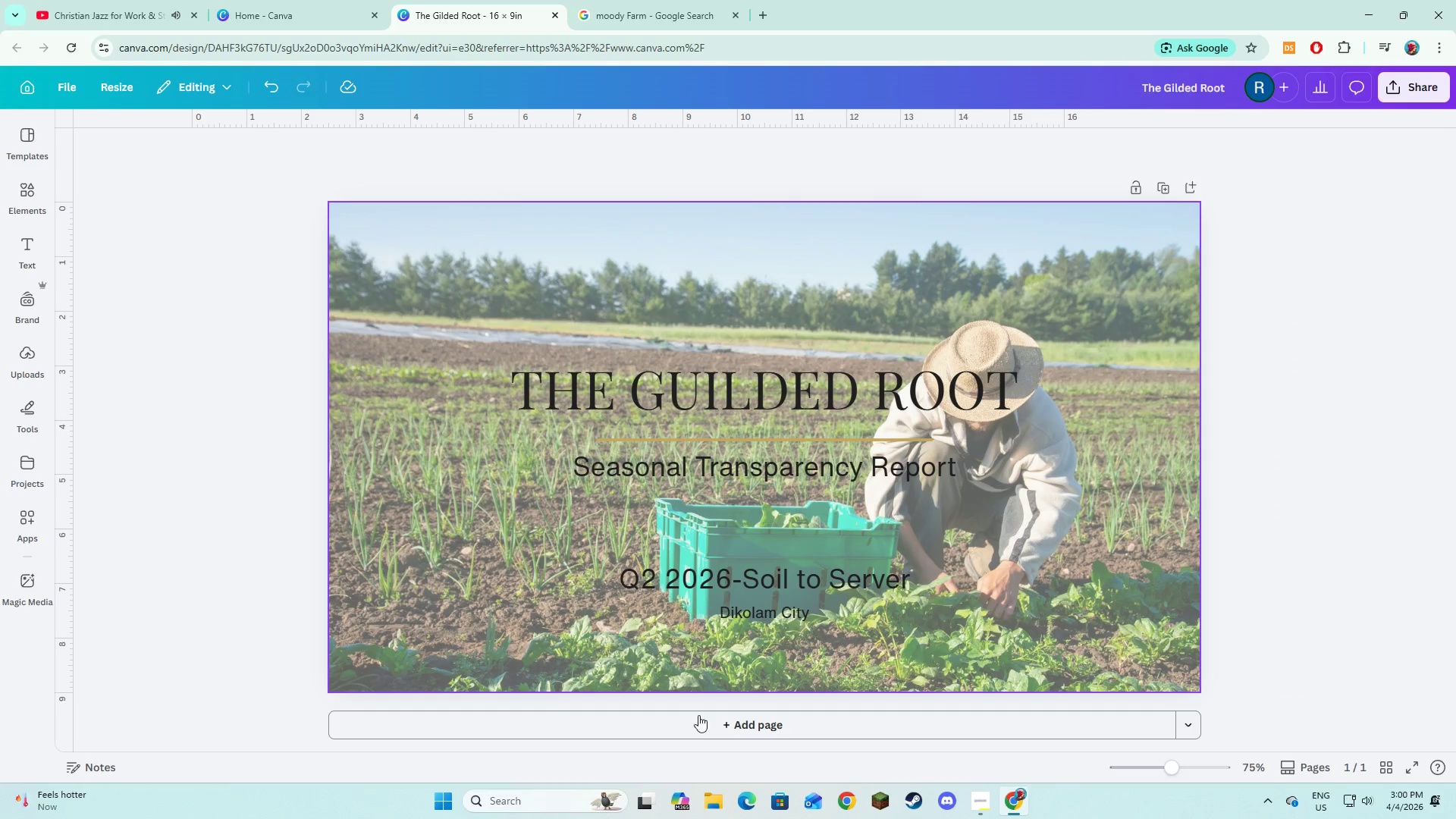 
left_click([711, 736])
 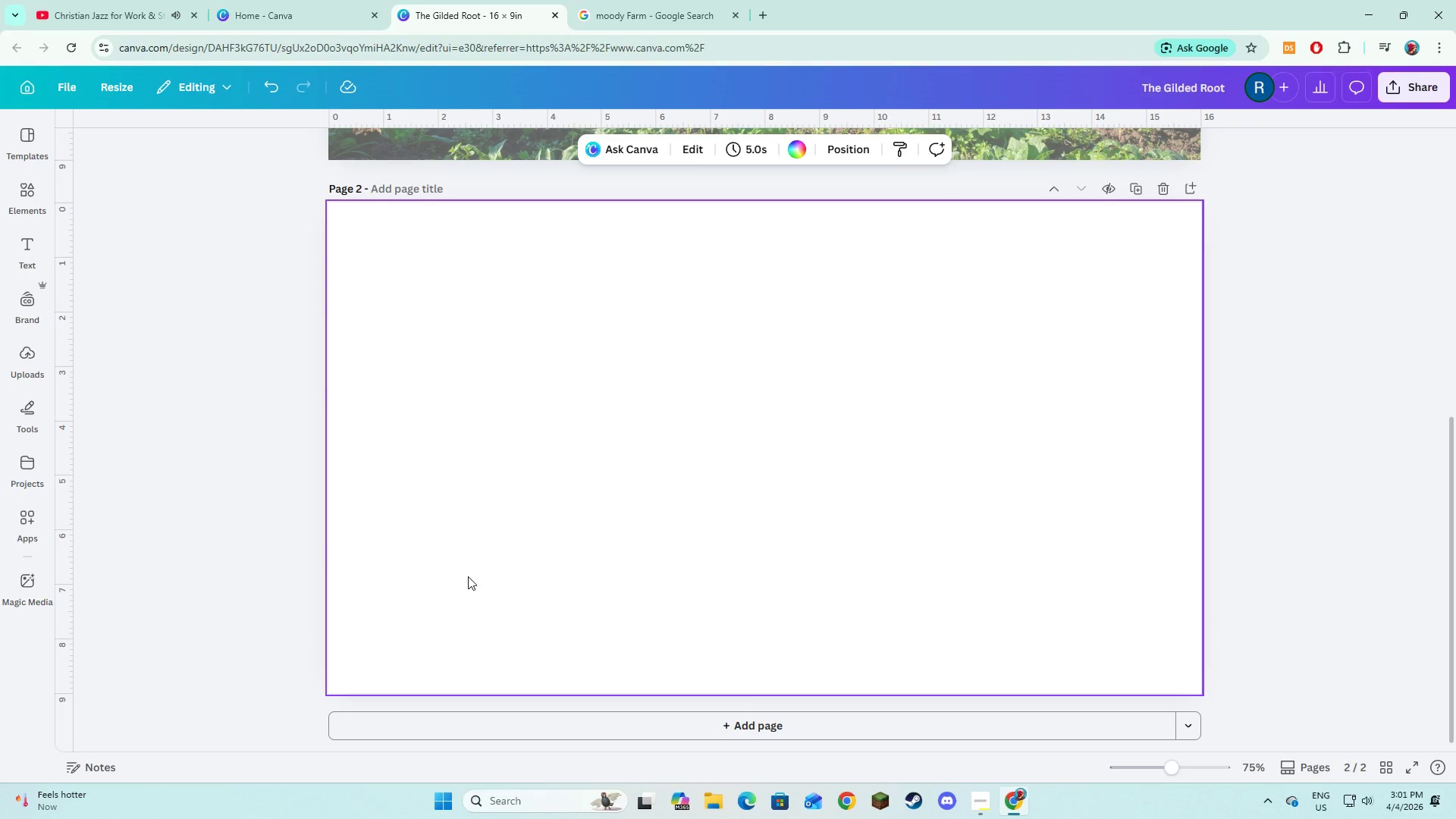 
wait(9.66)
 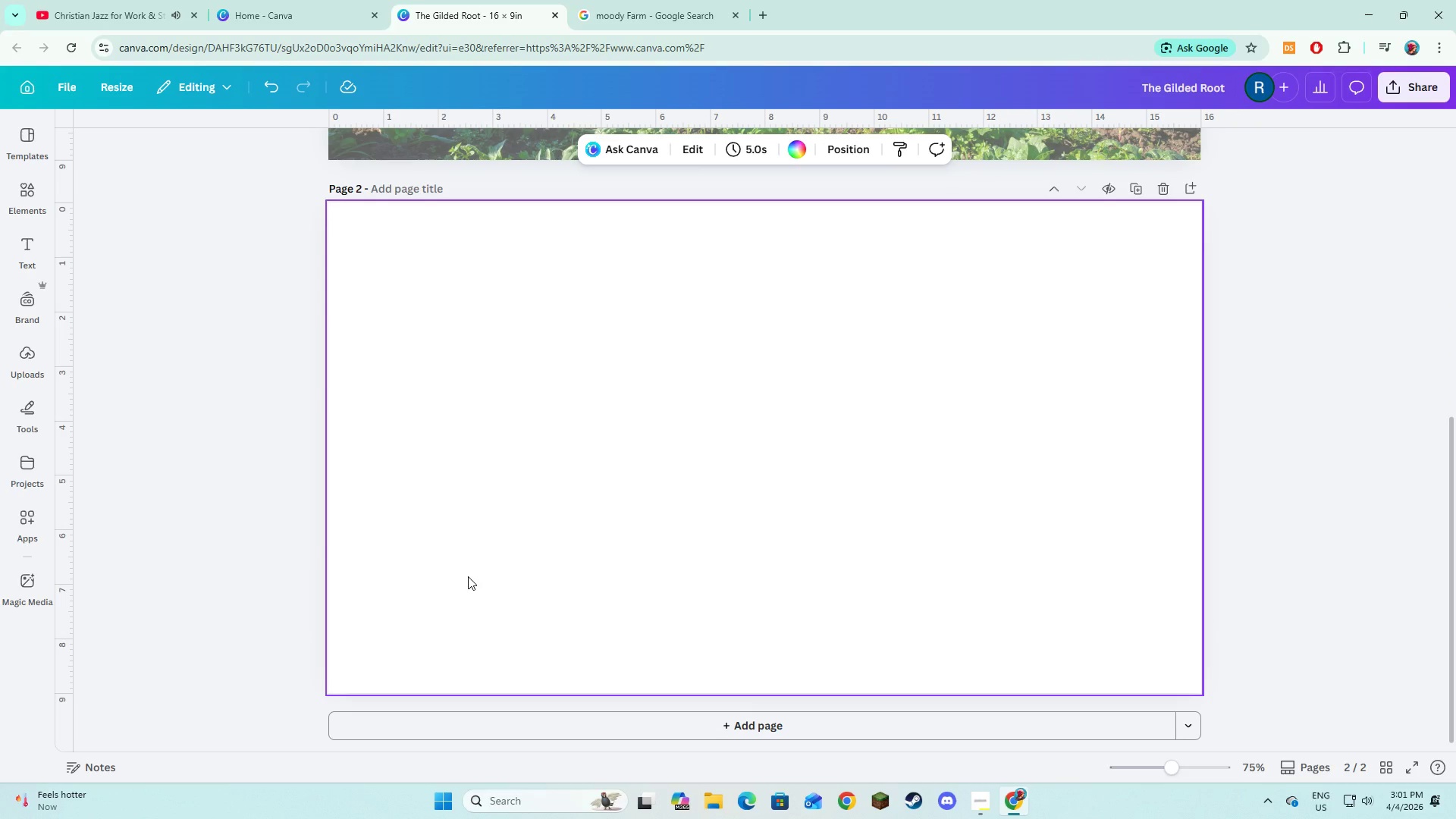 
key(Alt+AltLeft)
 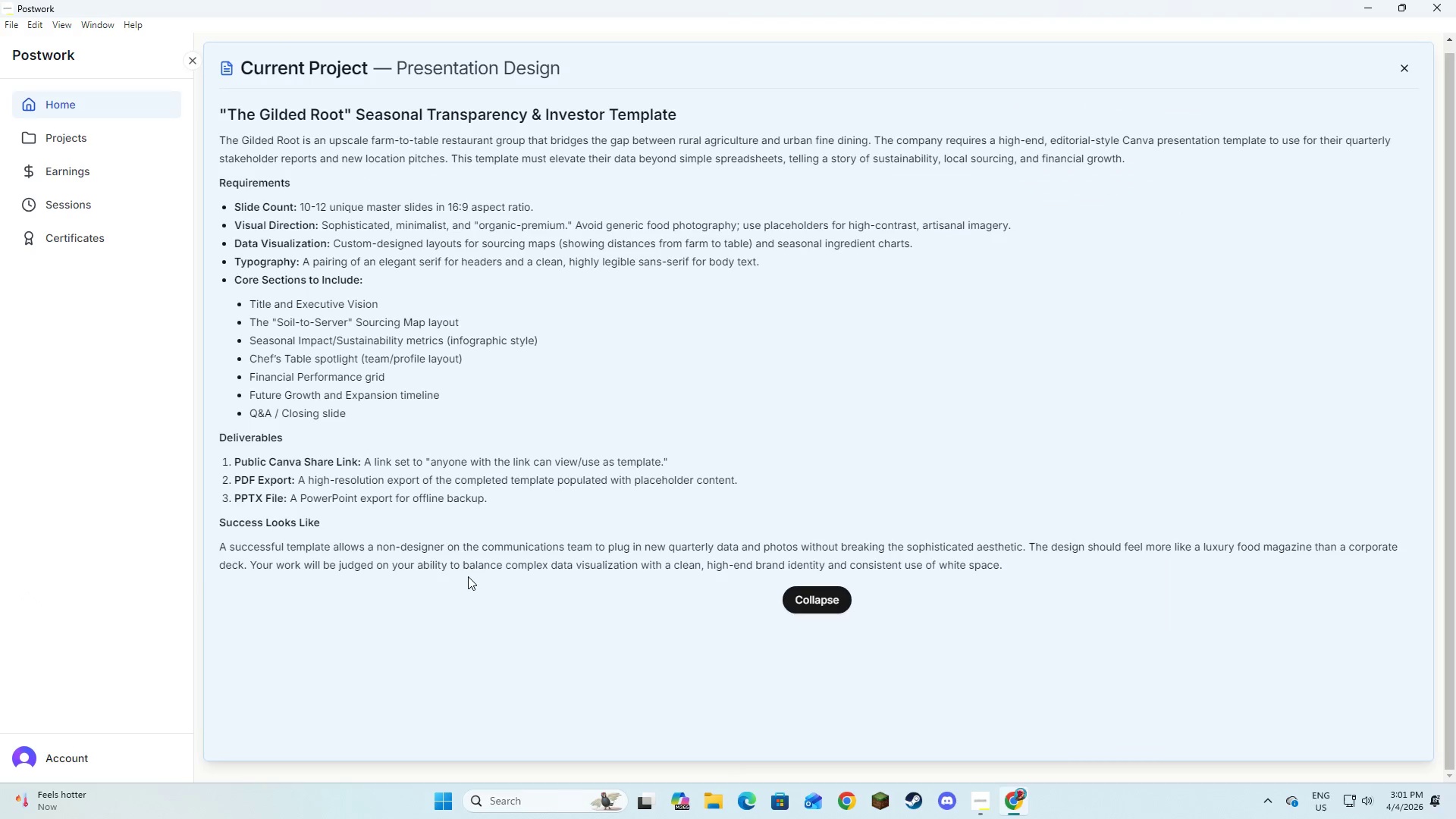 
key(Alt+Tab)